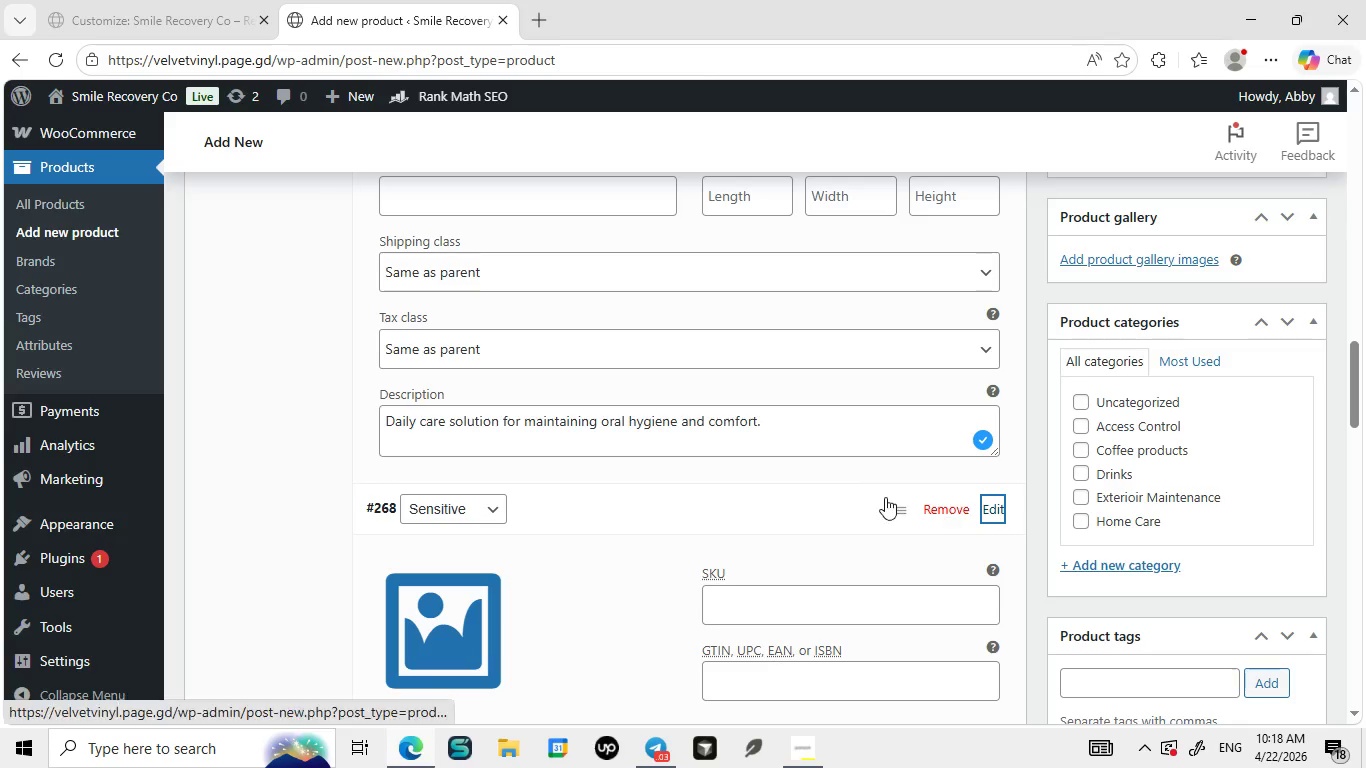 
mouse_move([865, 515])
 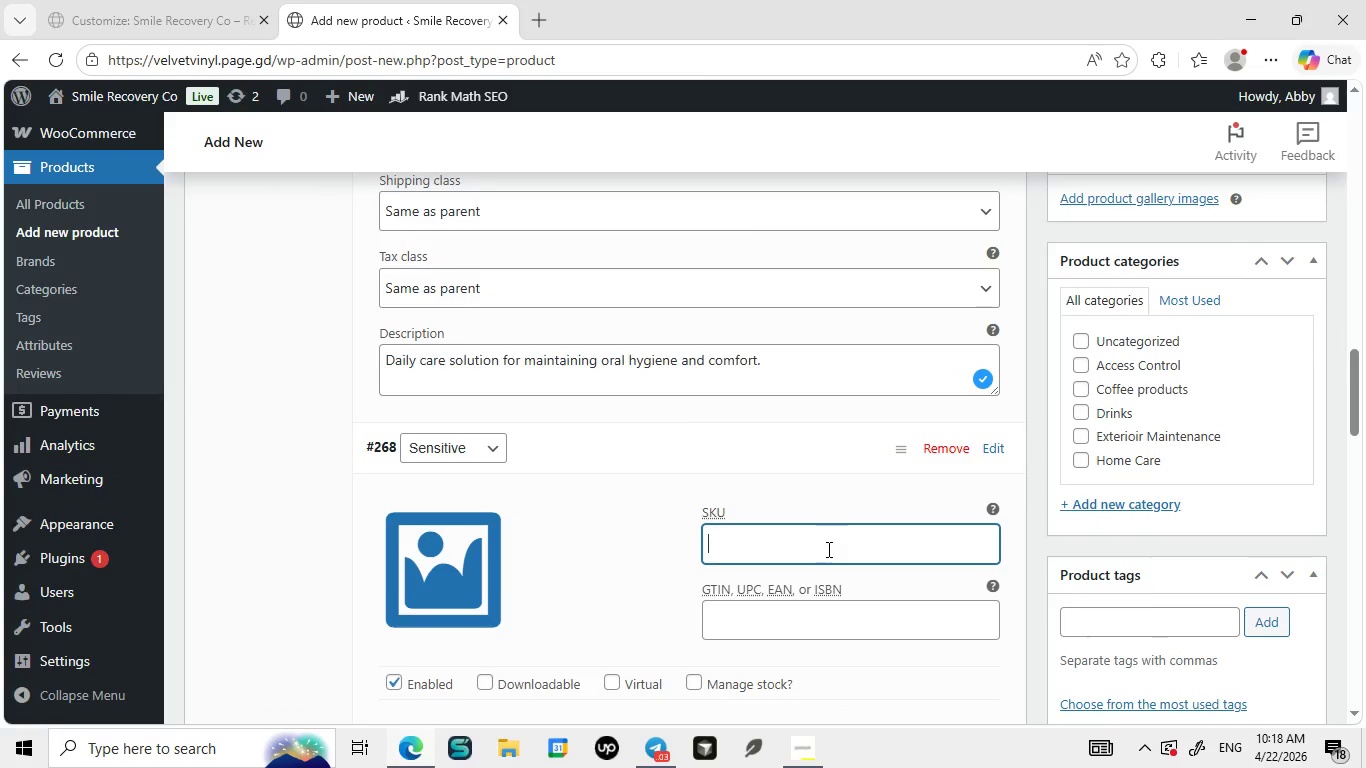 
left_click([827, 549])
 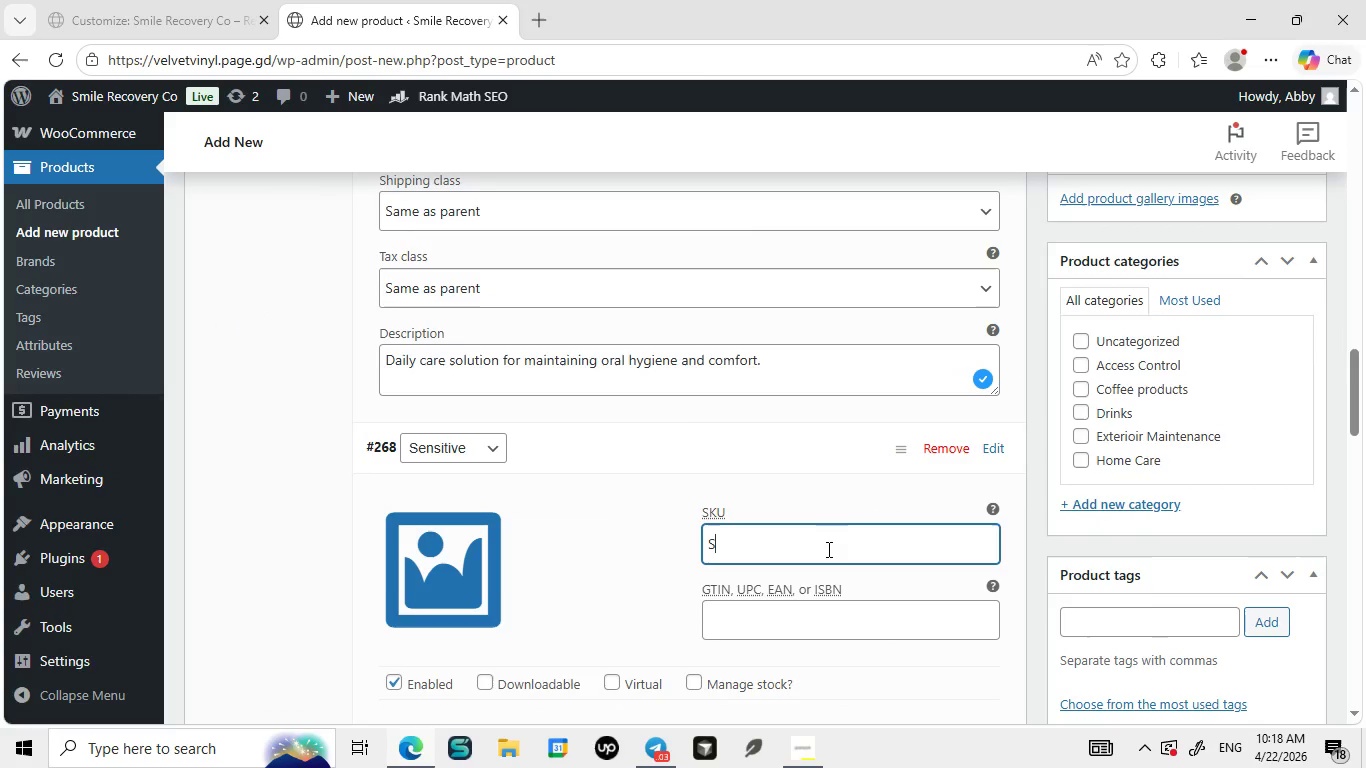 
type(SRC-KIT-004-SEN)
 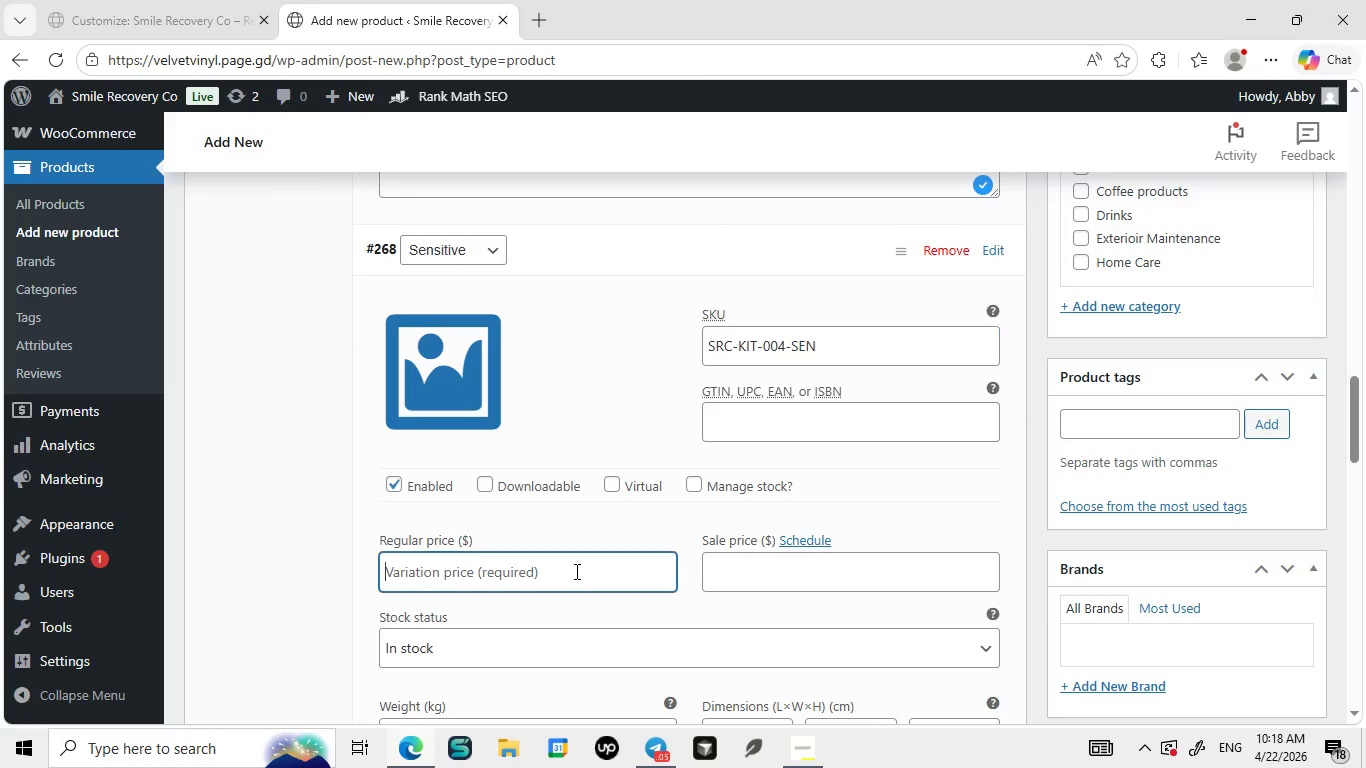 
left_click([575, 571])
 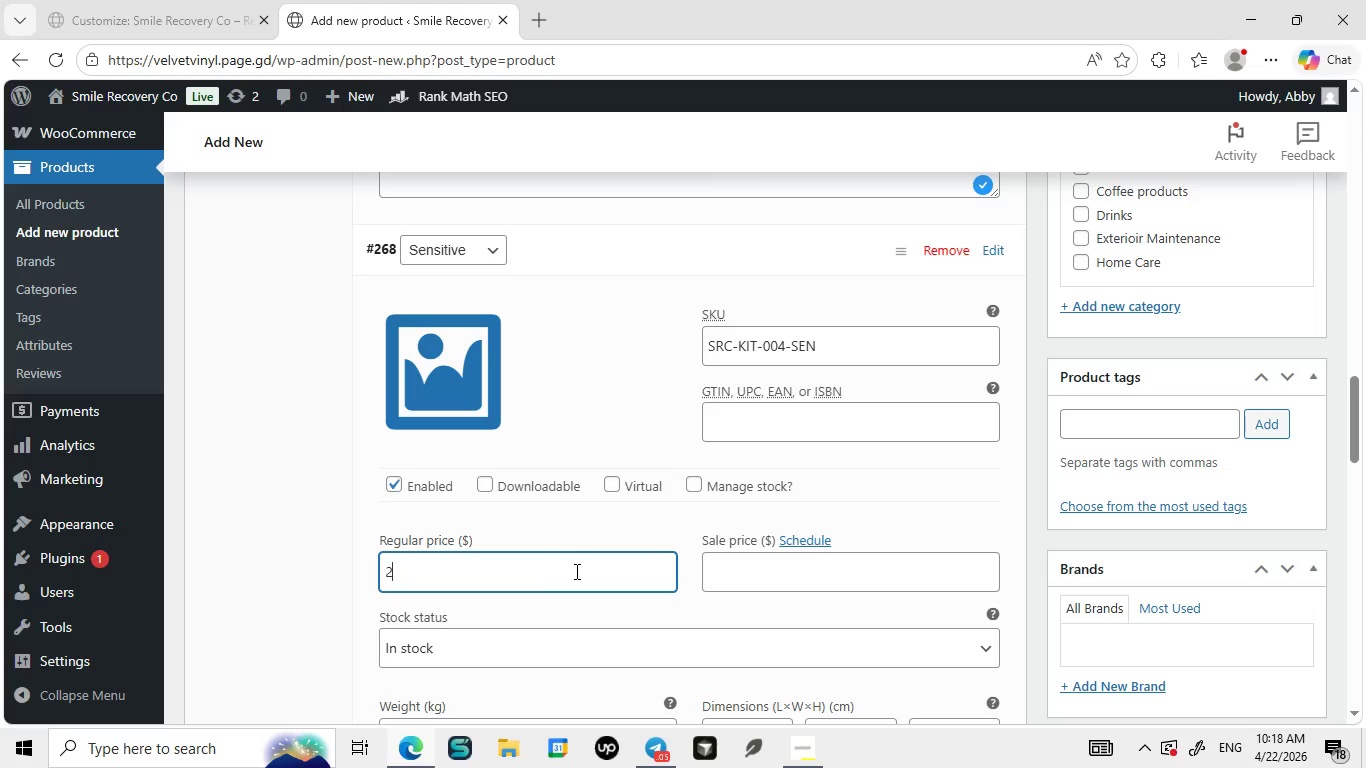 
type(27.99)
 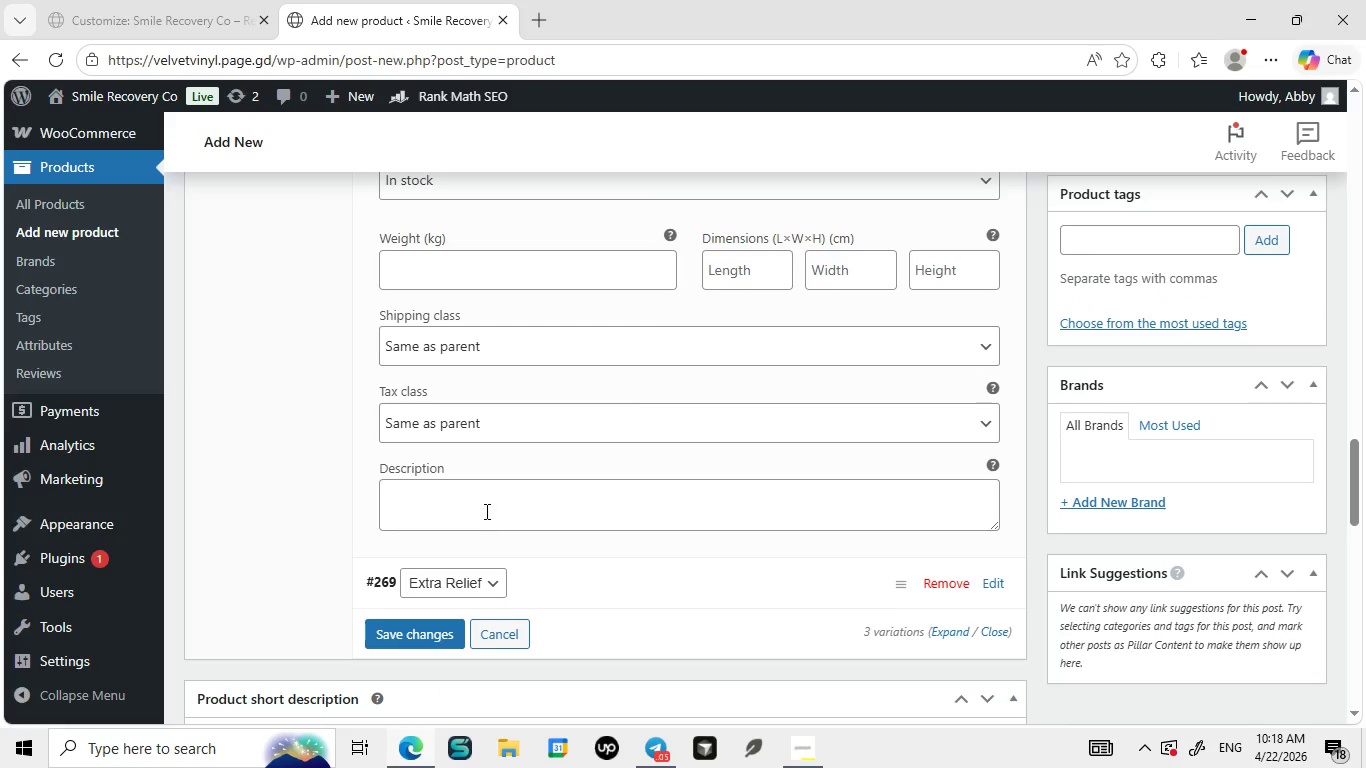 
left_click([485, 511])
 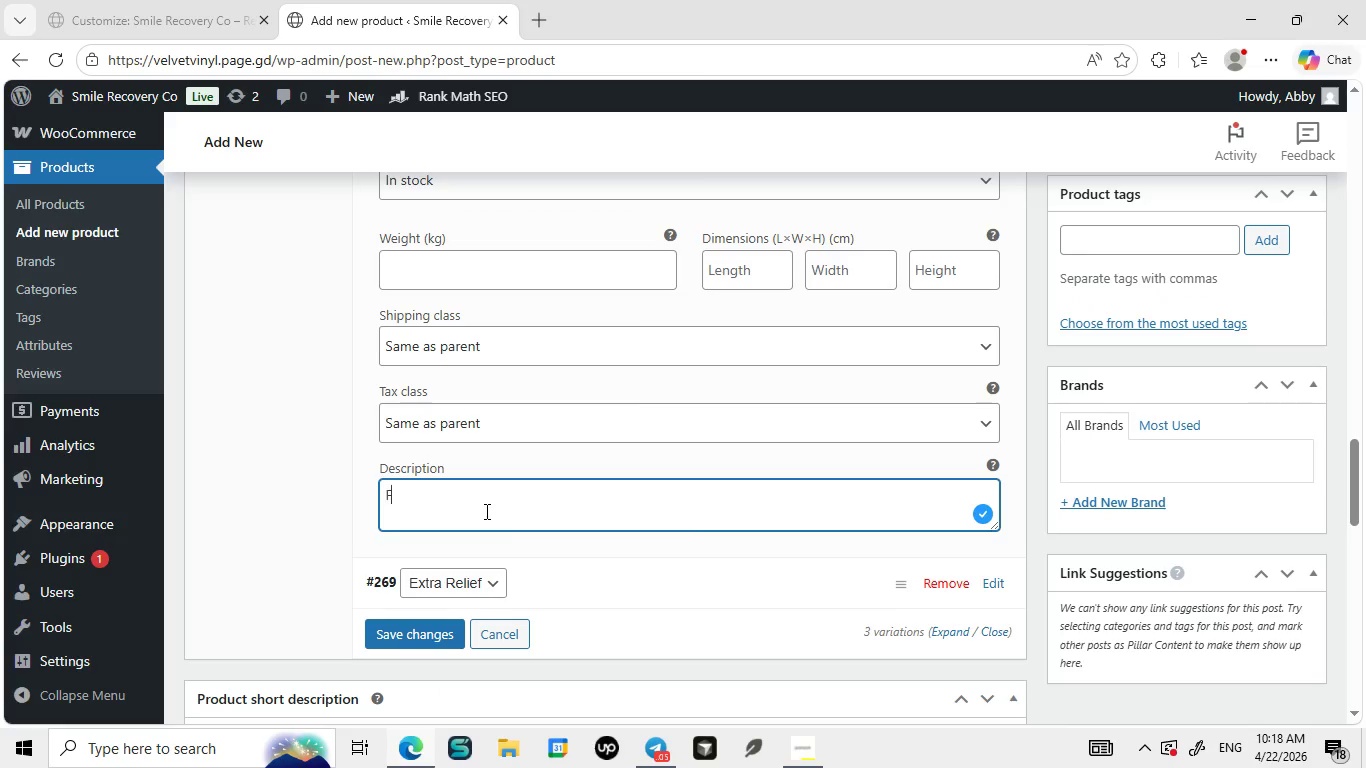 
type(F)
key(Backspace)
type(Gentle daily care designed for sensitive gums abd)
key(Backspace)
key(Backspace)
type(nd r)
key(Backspace)
type(teeth)
 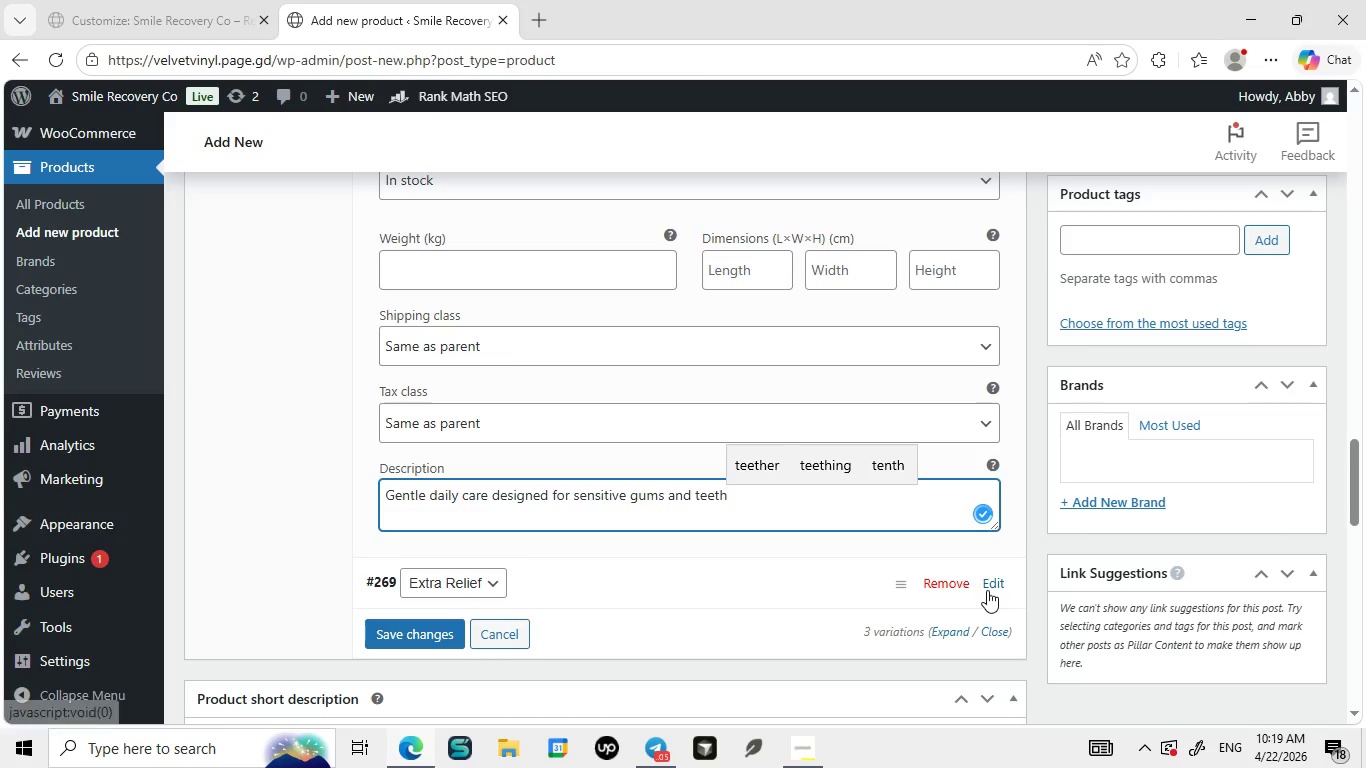 
left_click([987, 590])
 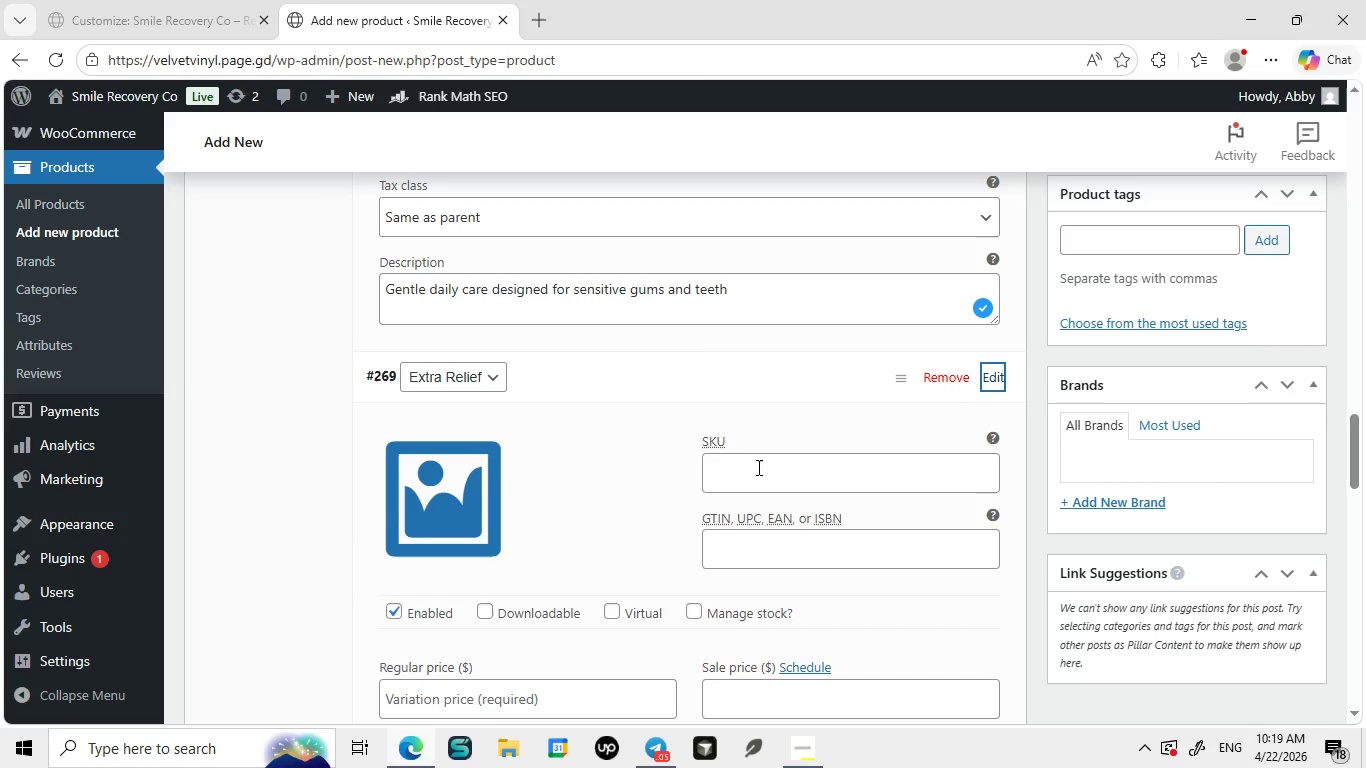 
left_click([751, 464])
 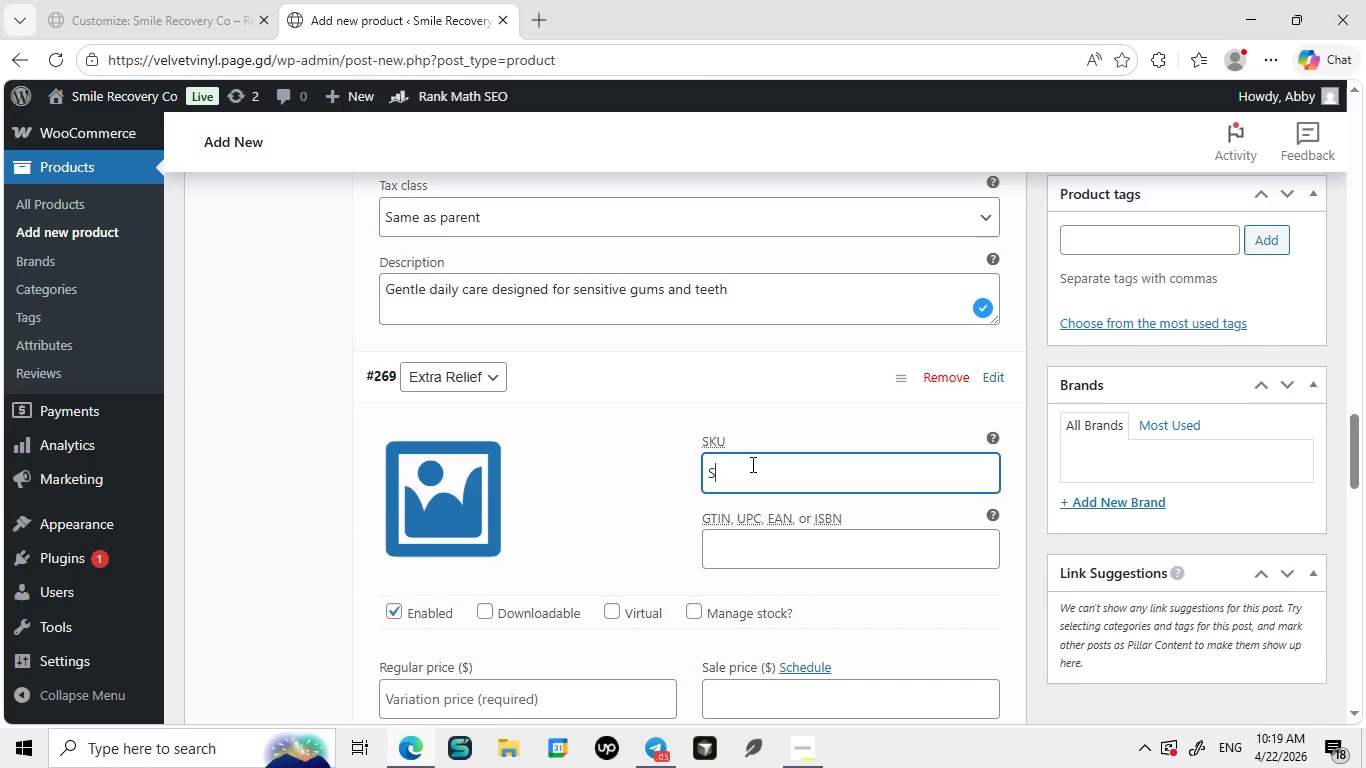 
type(SRC0)
key(Backspace)
type(-KIT-001)
key(Backspace)
type(4-EXTRA)
 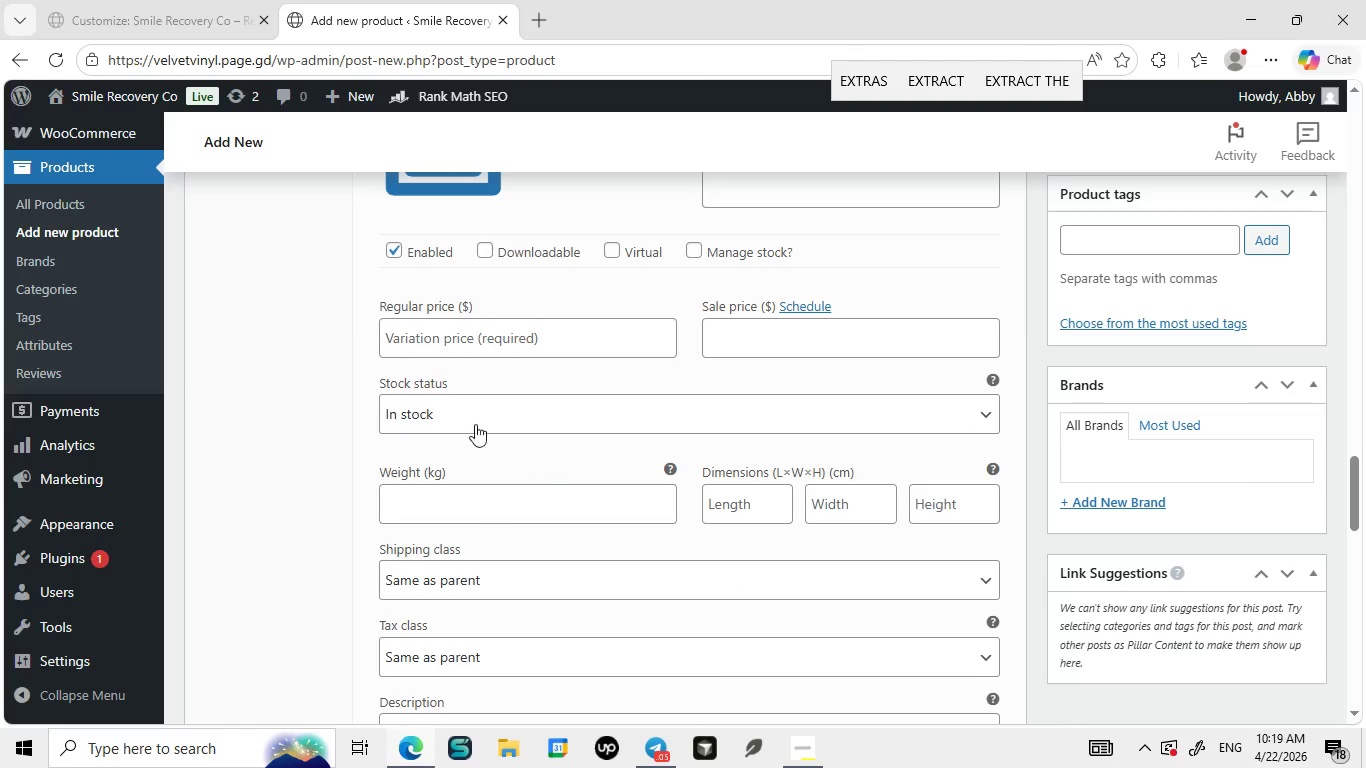 
left_click([476, 340])
 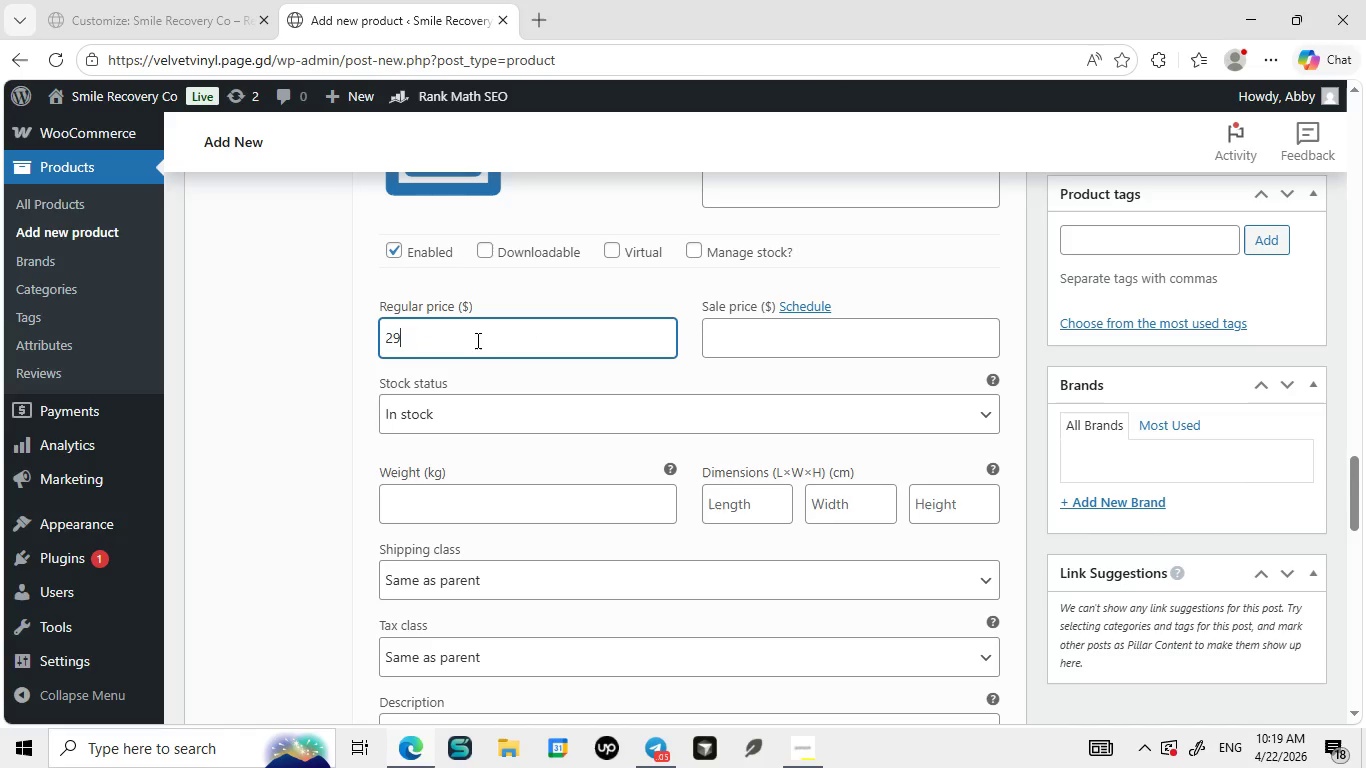 
type(29.99)
 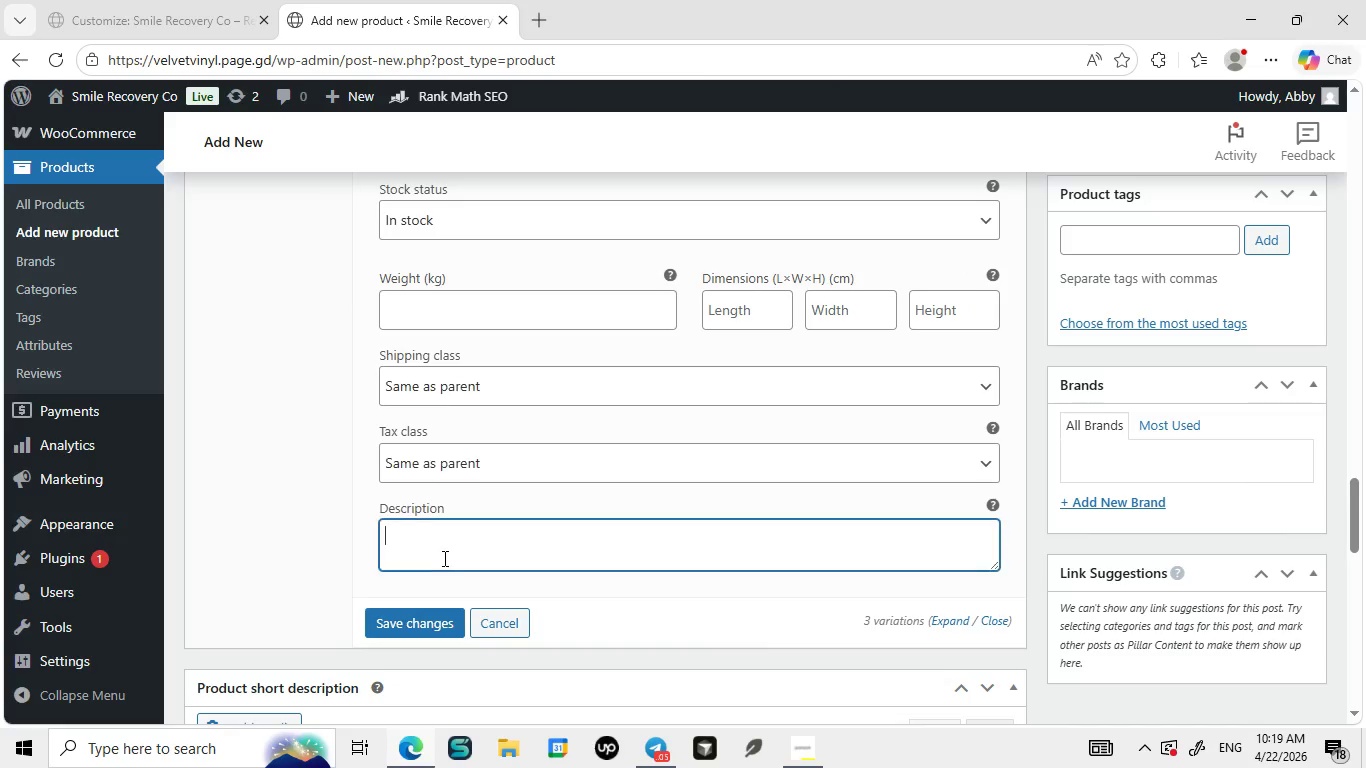 
left_click([443, 558])
 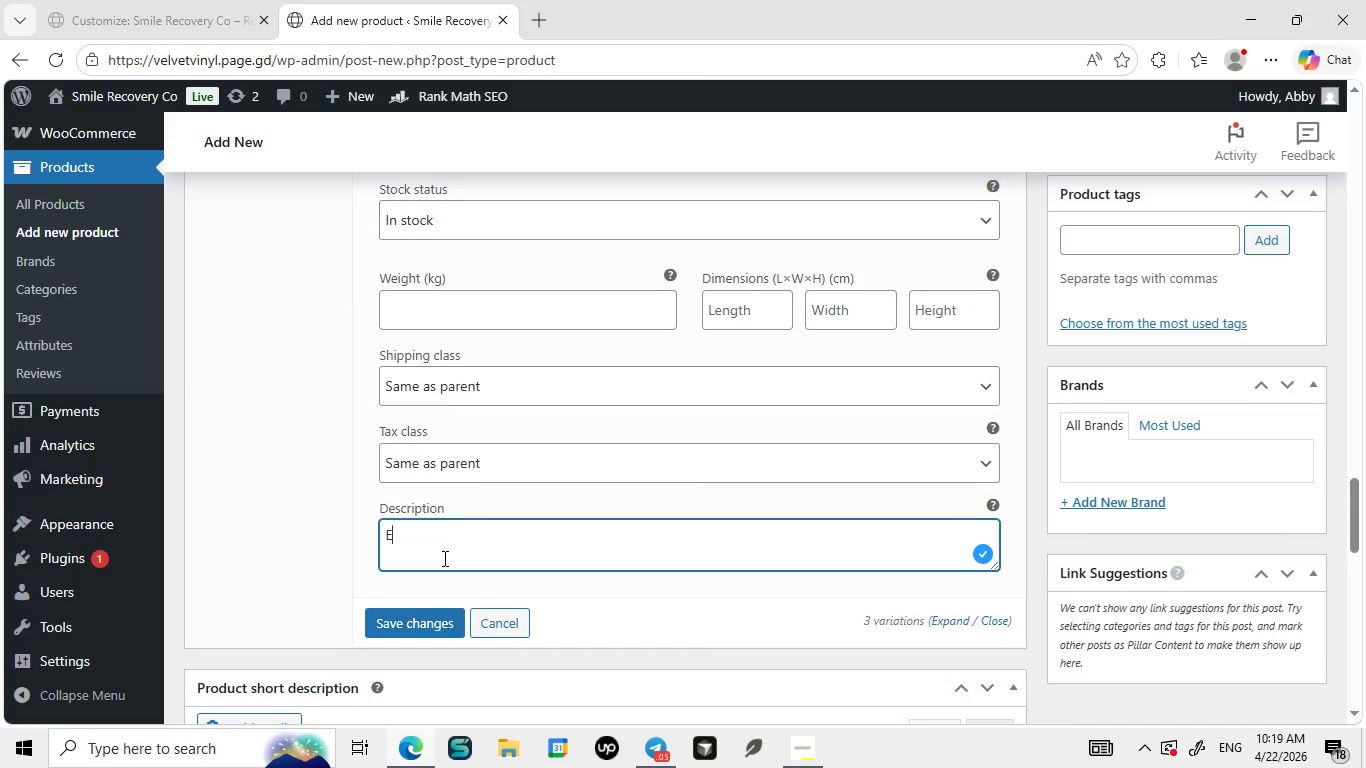 
type(Enhanced daily protection and hygiene support for o)
key(Backspace)
type(long te)
key(Backspace)
type(erm)
 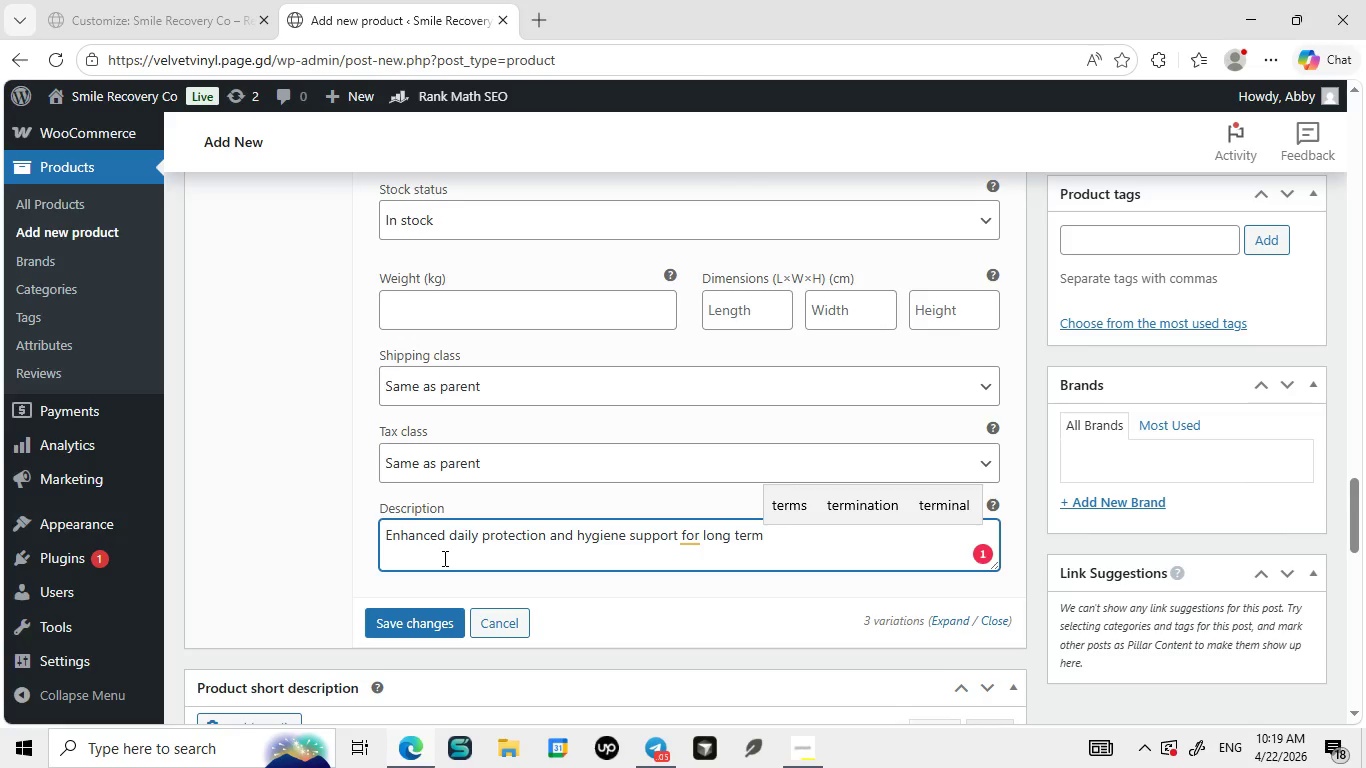 
type( ot)
key(Backspace)
type(ral health)
 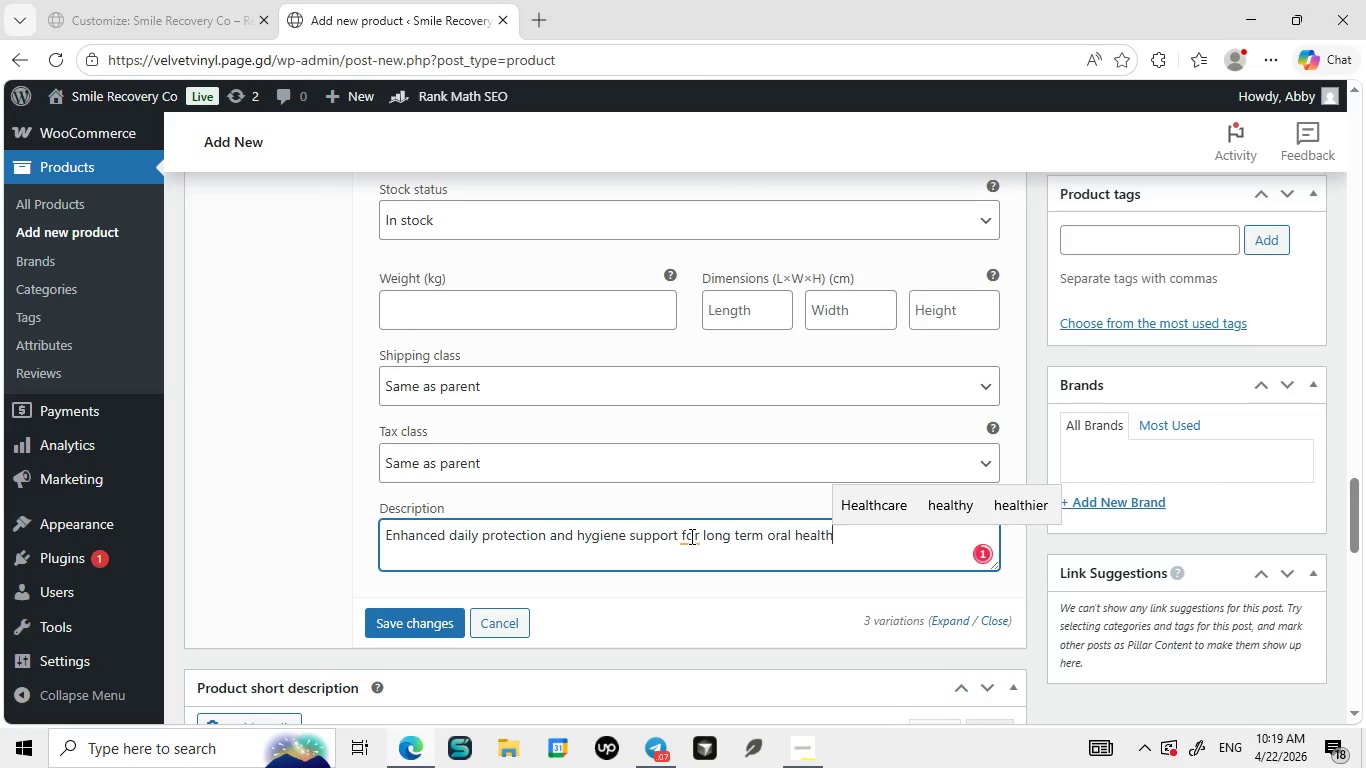 
left_click([690, 536])
 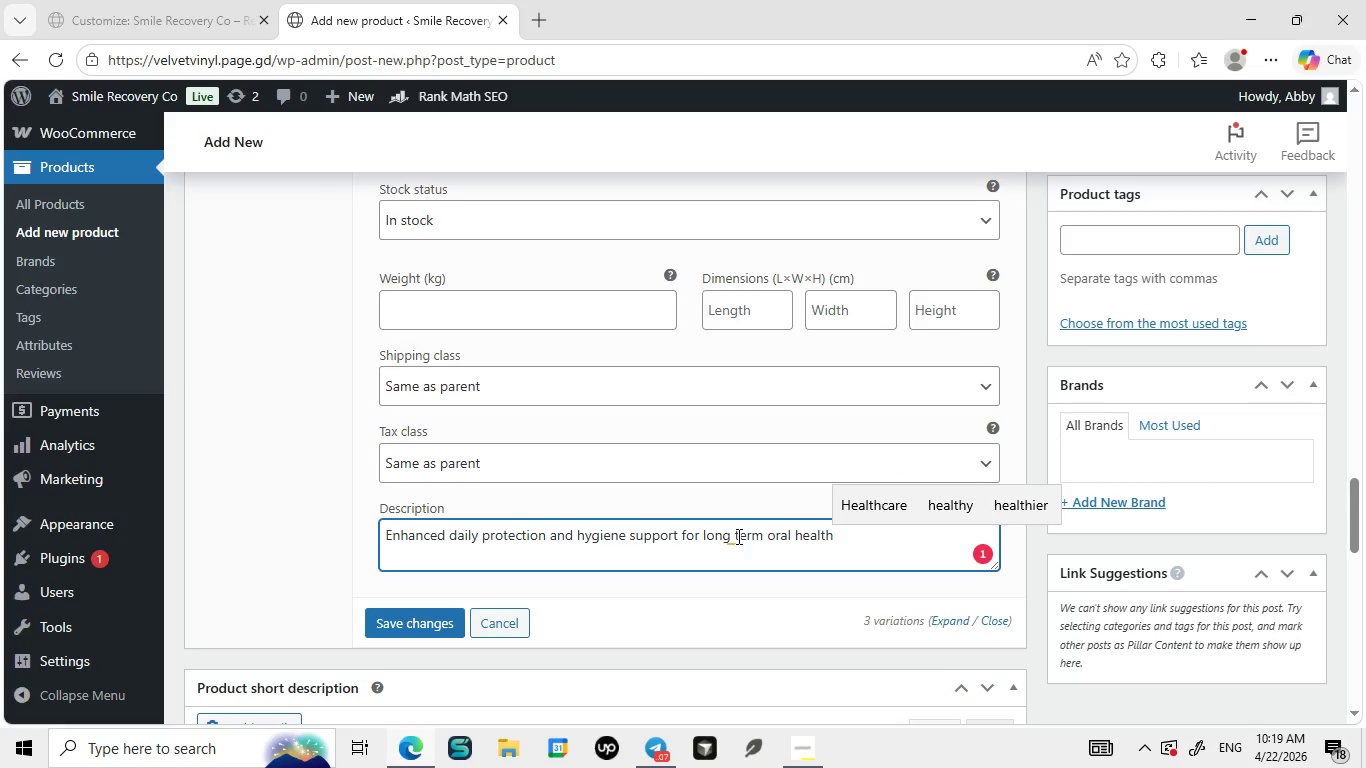 
left_click([737, 536])
 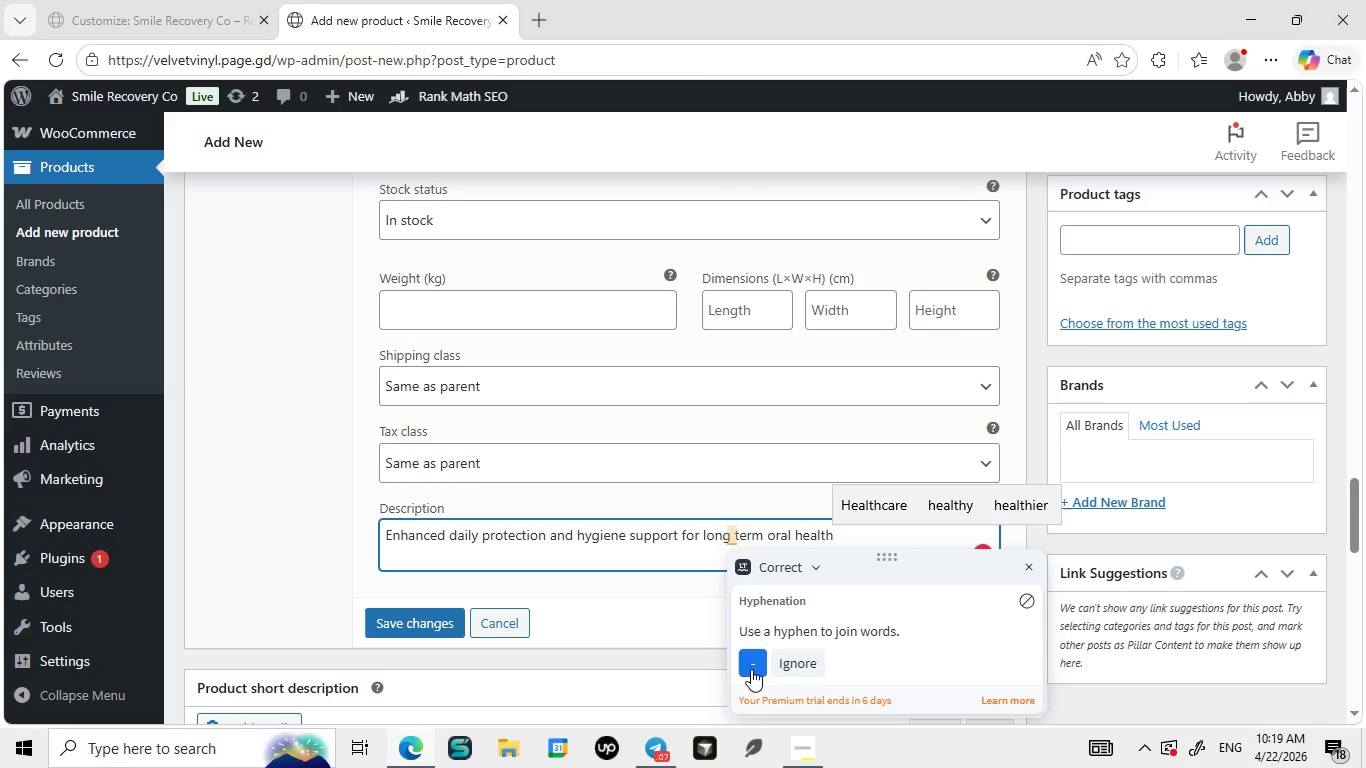 
left_click([751, 669])
 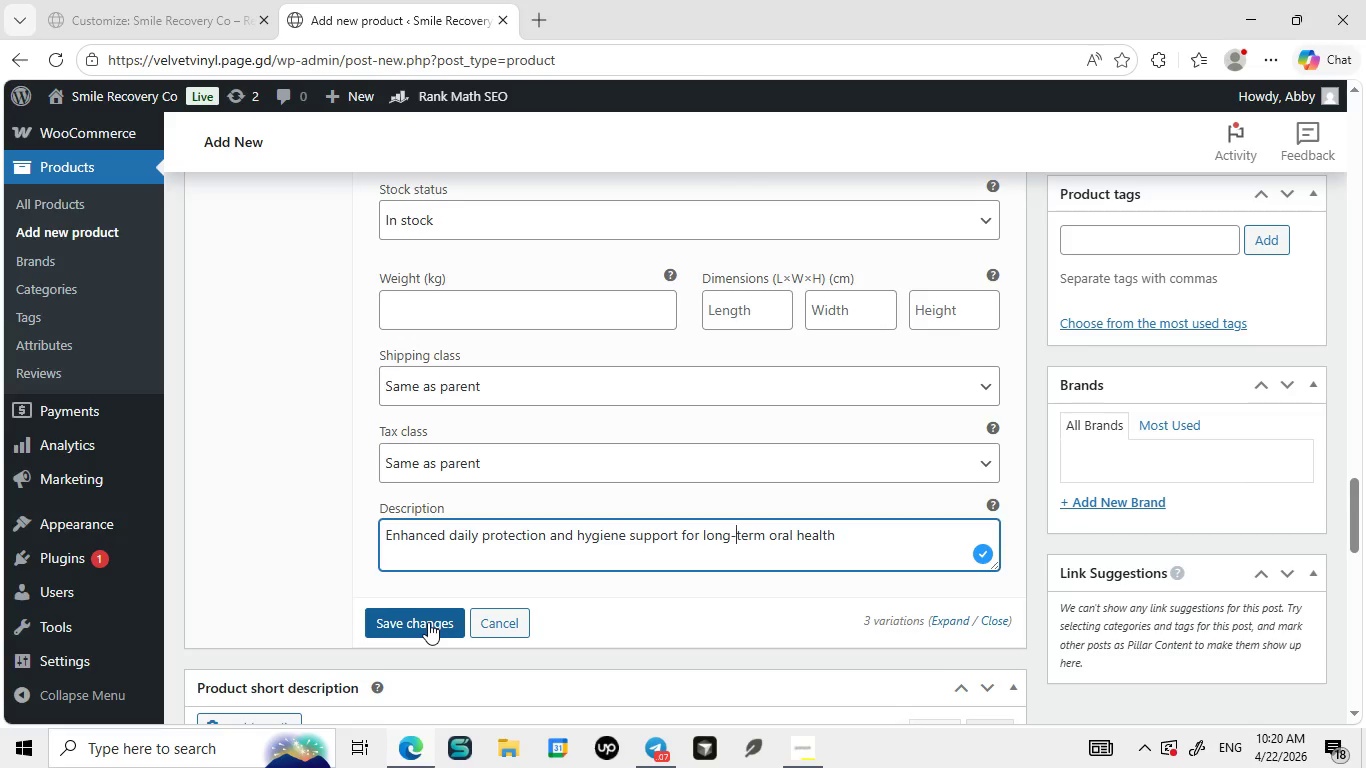 
left_click([428, 622])
 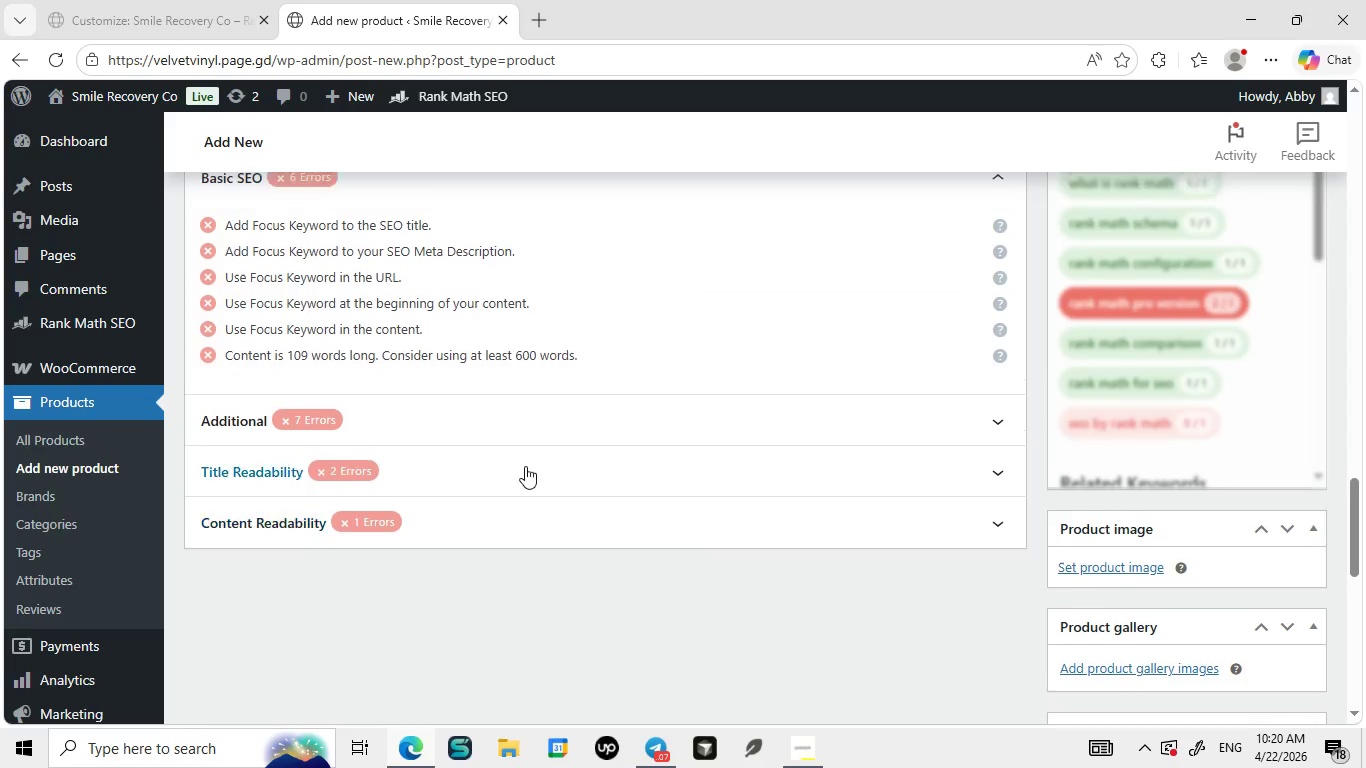 
wait(11.99)
 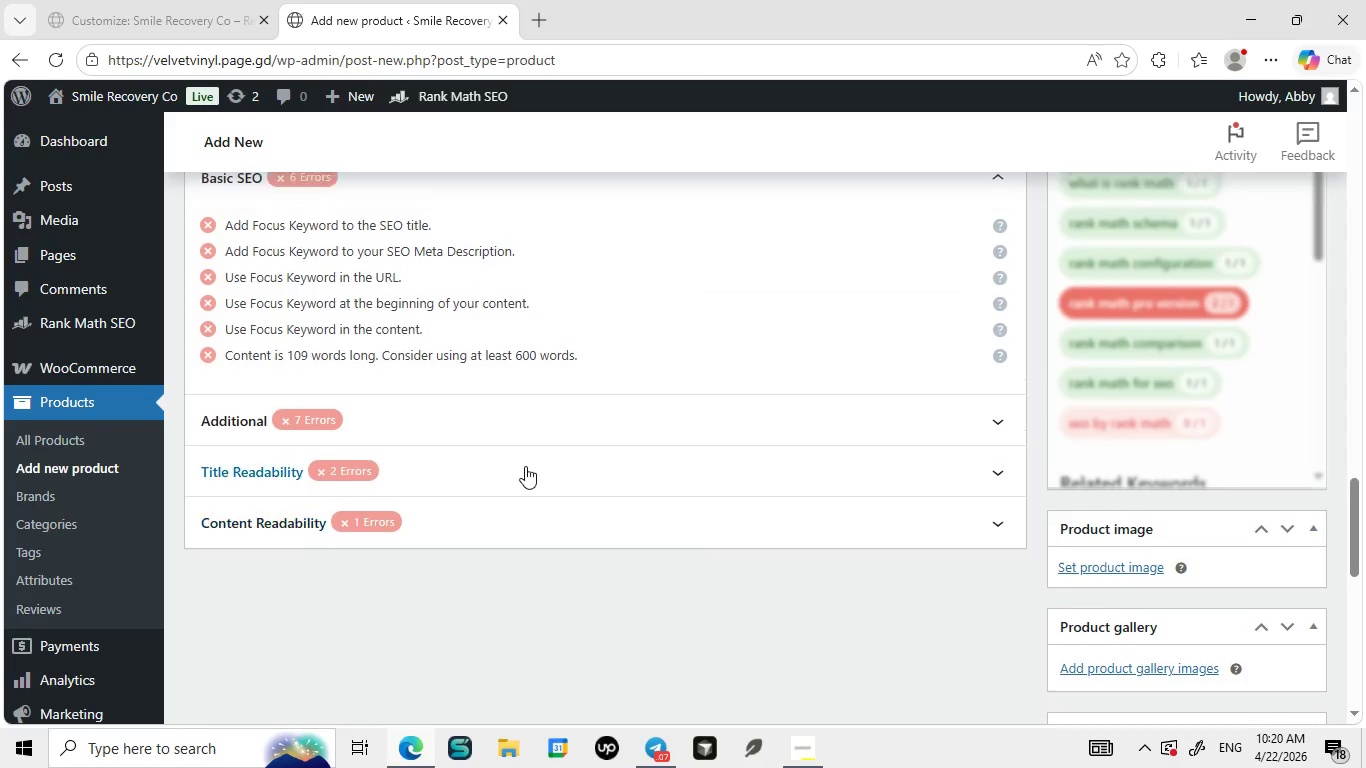 
left_click([449, 469])
 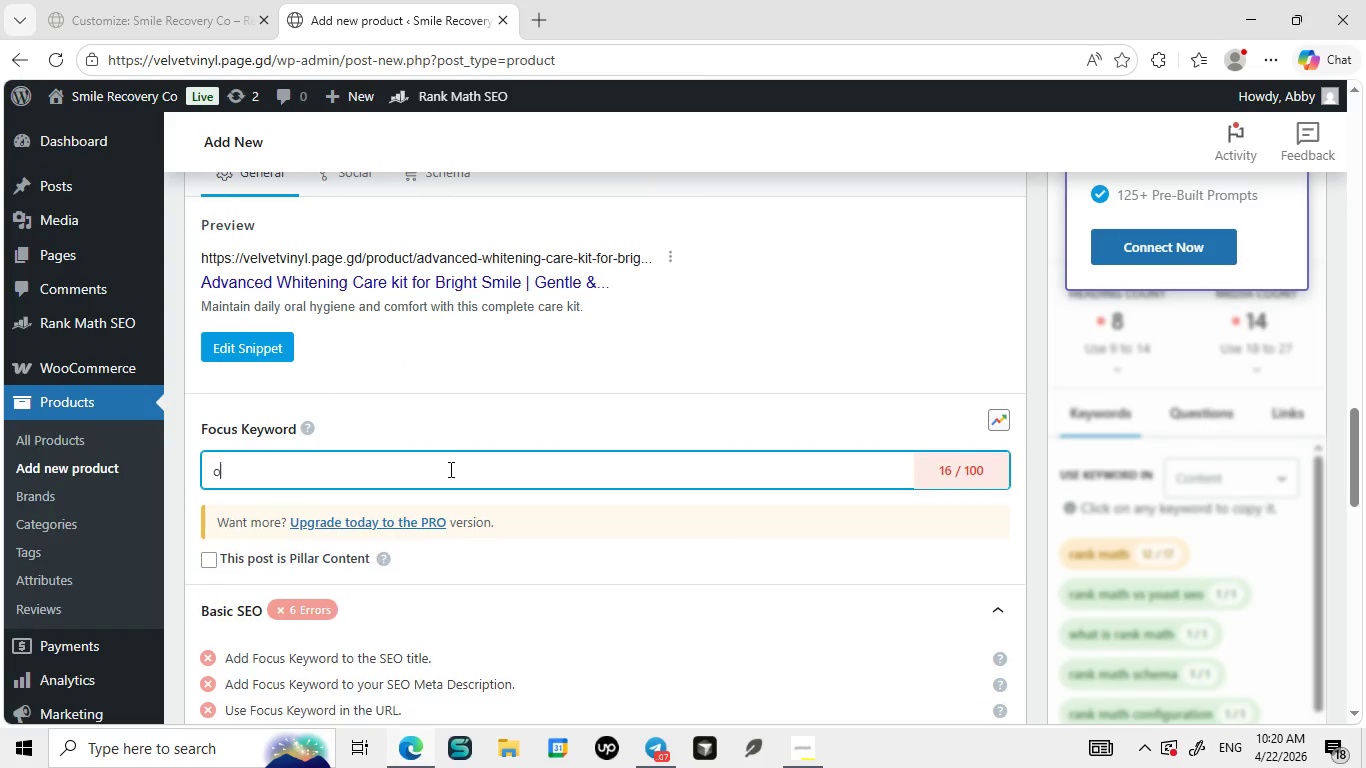 
type(oral recovery kit)
 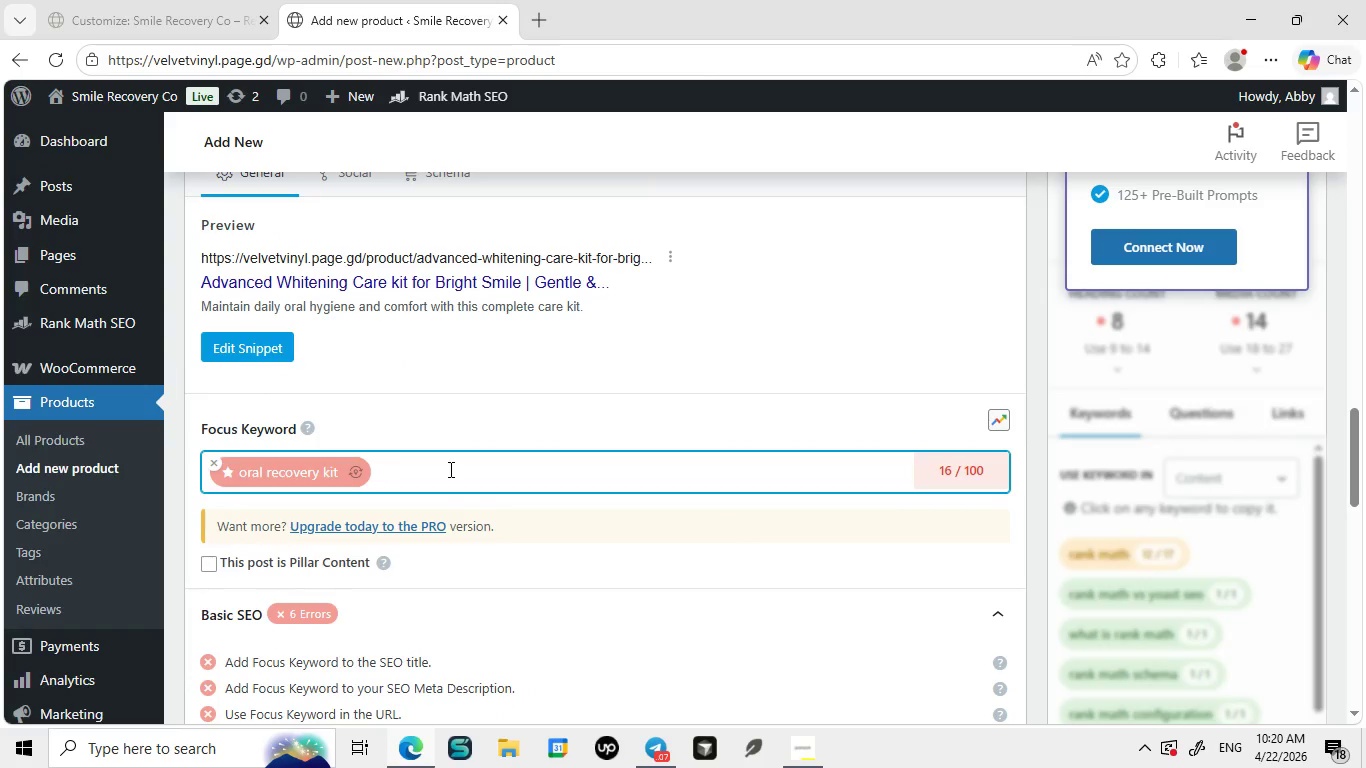 
key(Enter)
 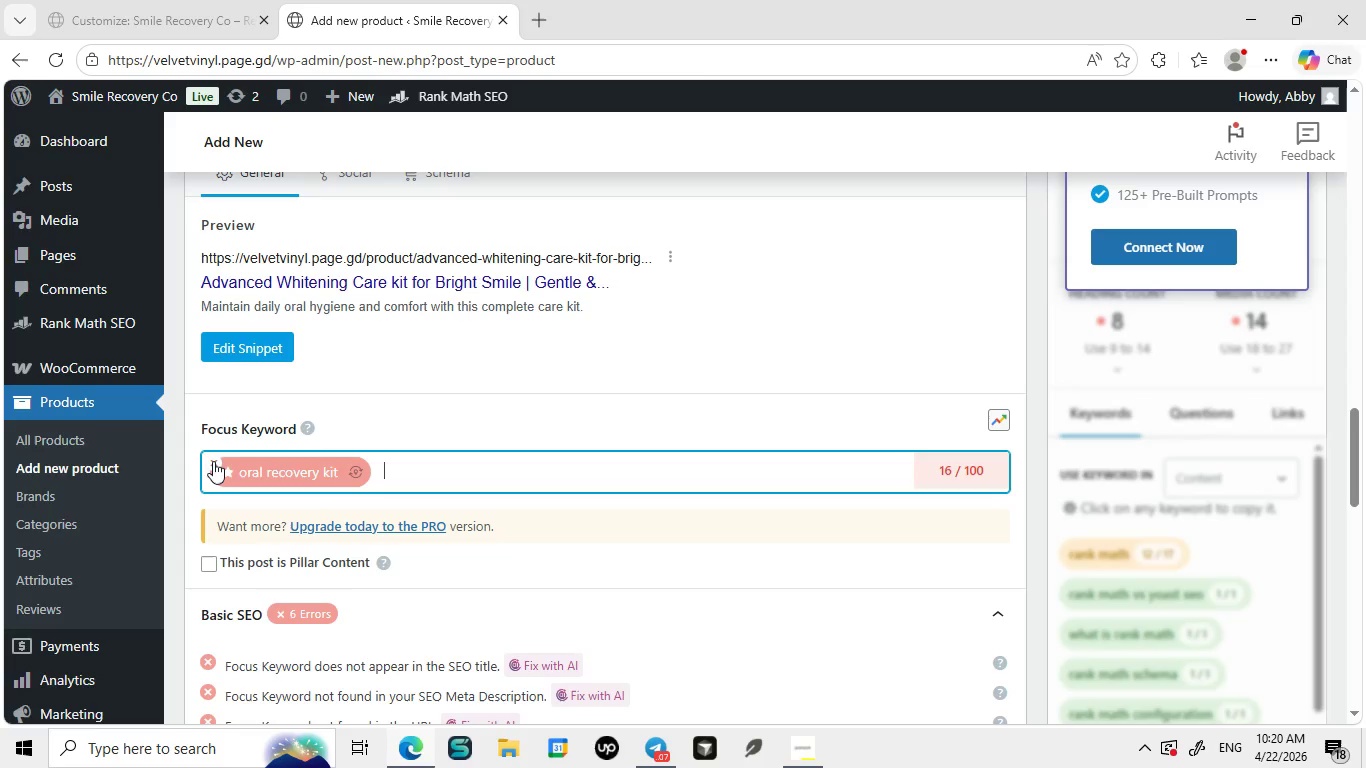 
left_click([213, 461])
 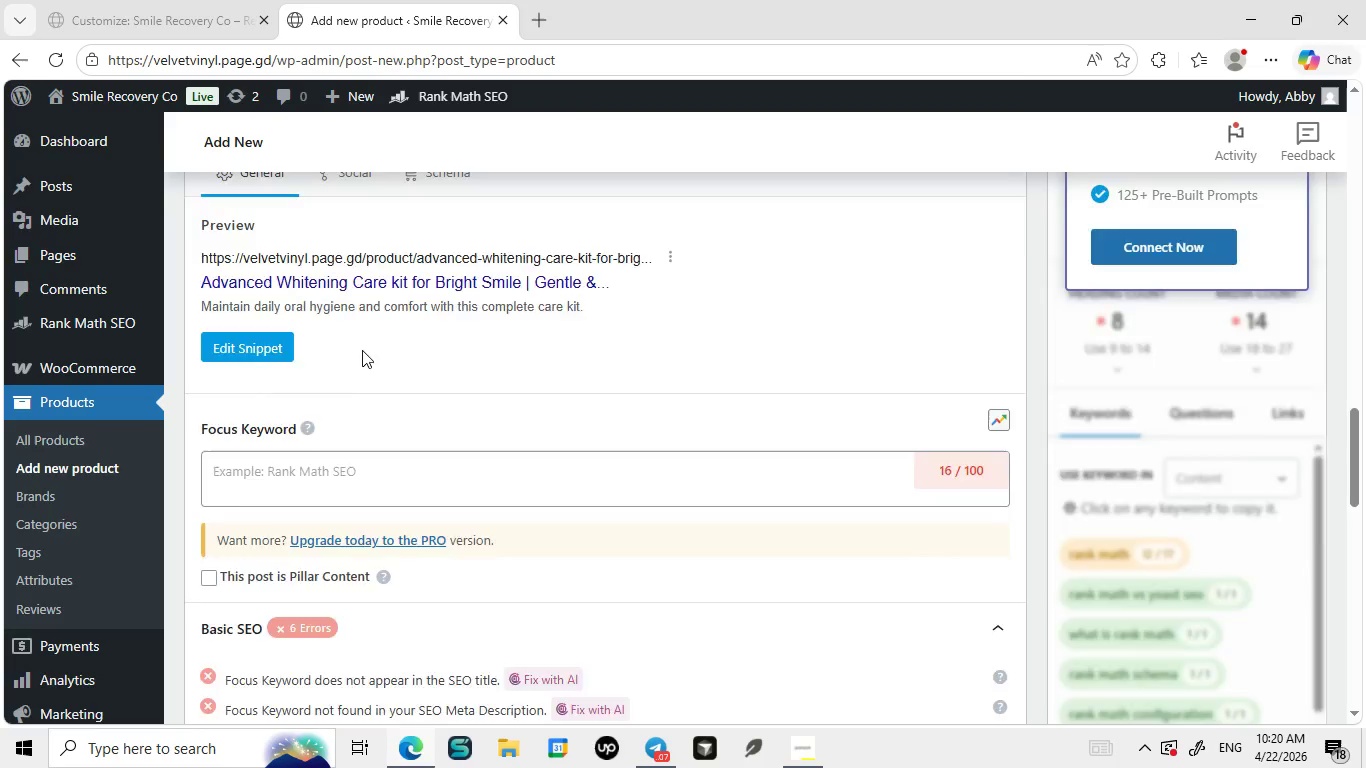 
mouse_move([373, 327])
 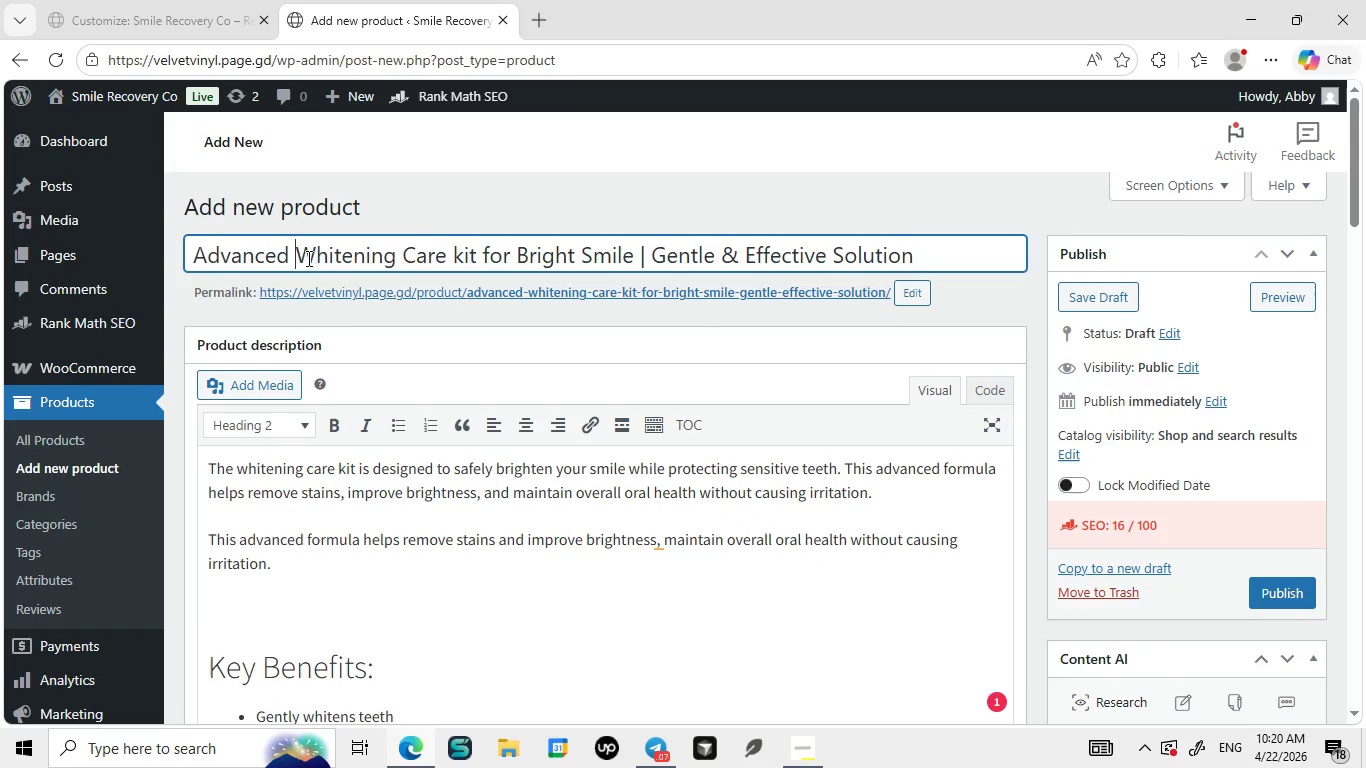 
left_click_drag(start_coordinate=[299, 258], to_coordinate=[477, 252])
 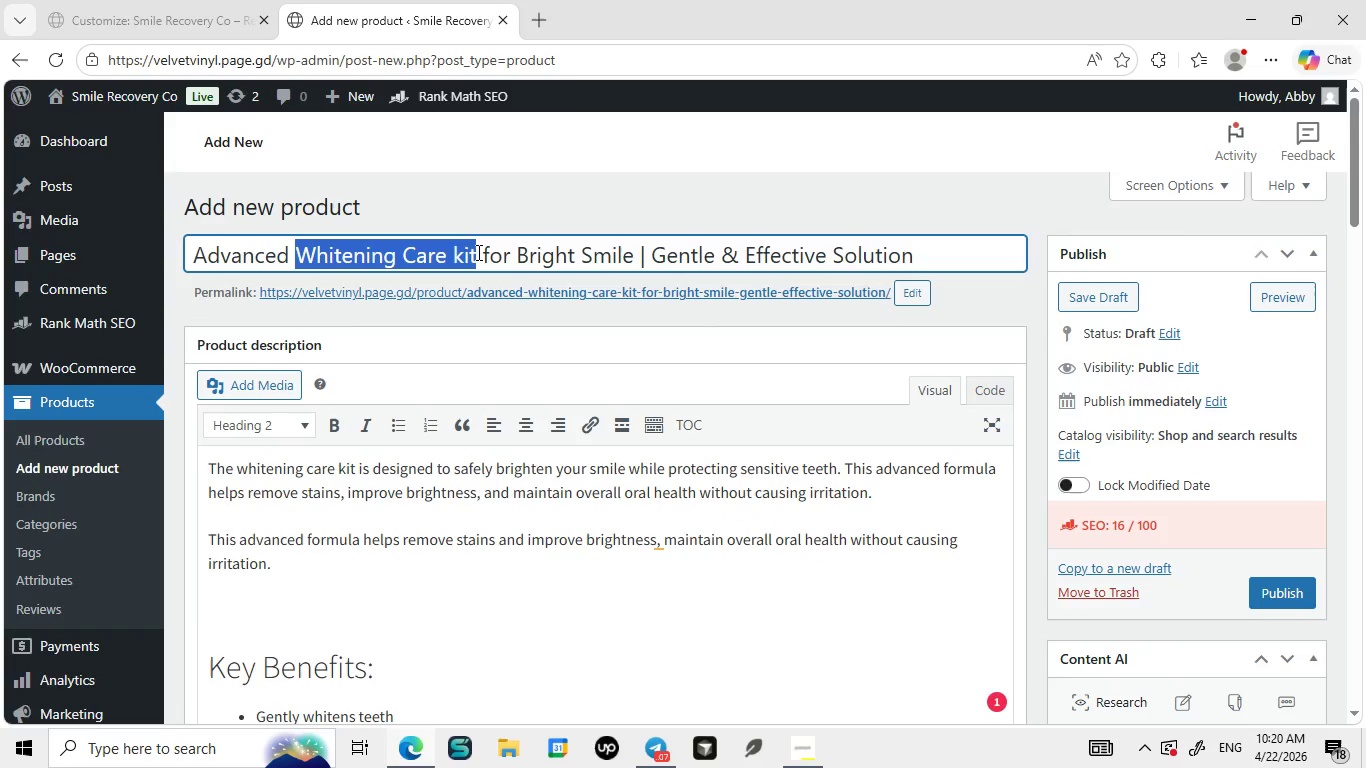 
key(Control+ControlLeft)
 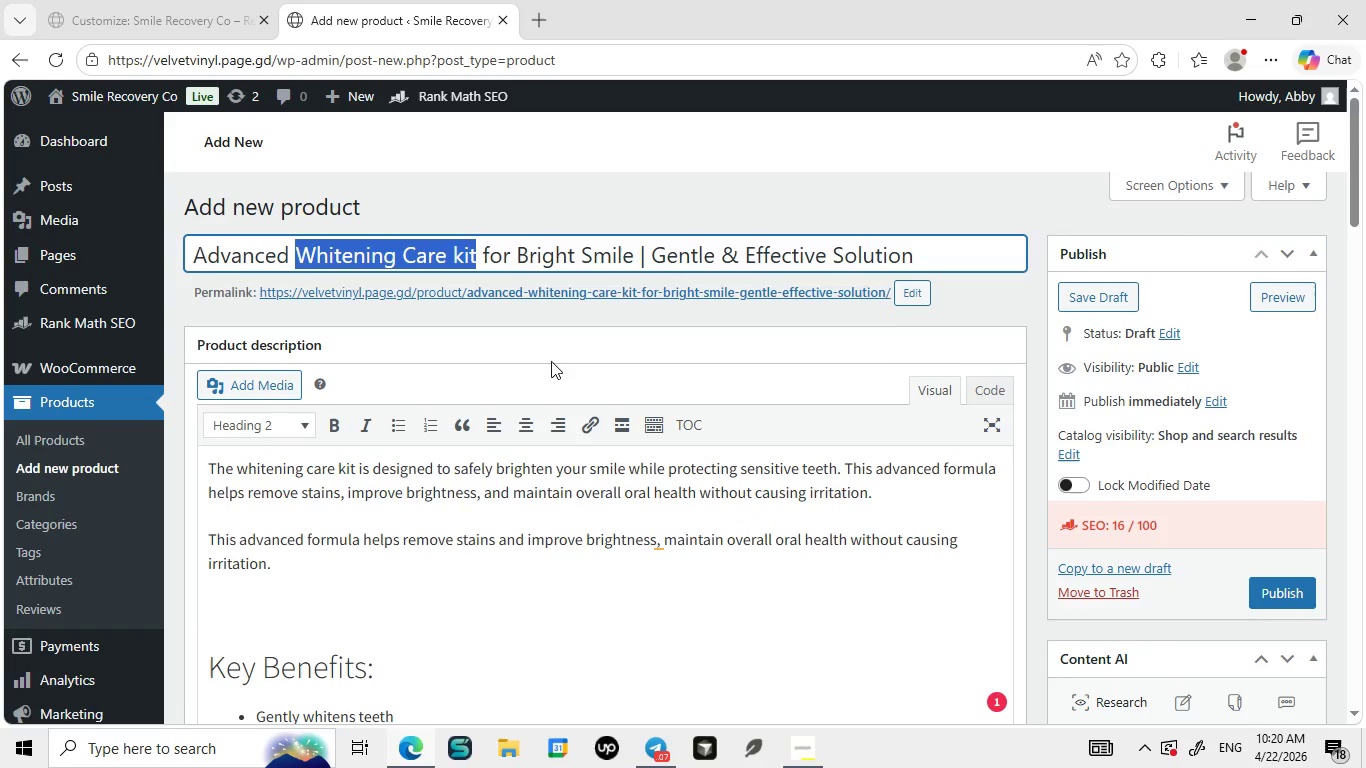 
key(Control+C)
 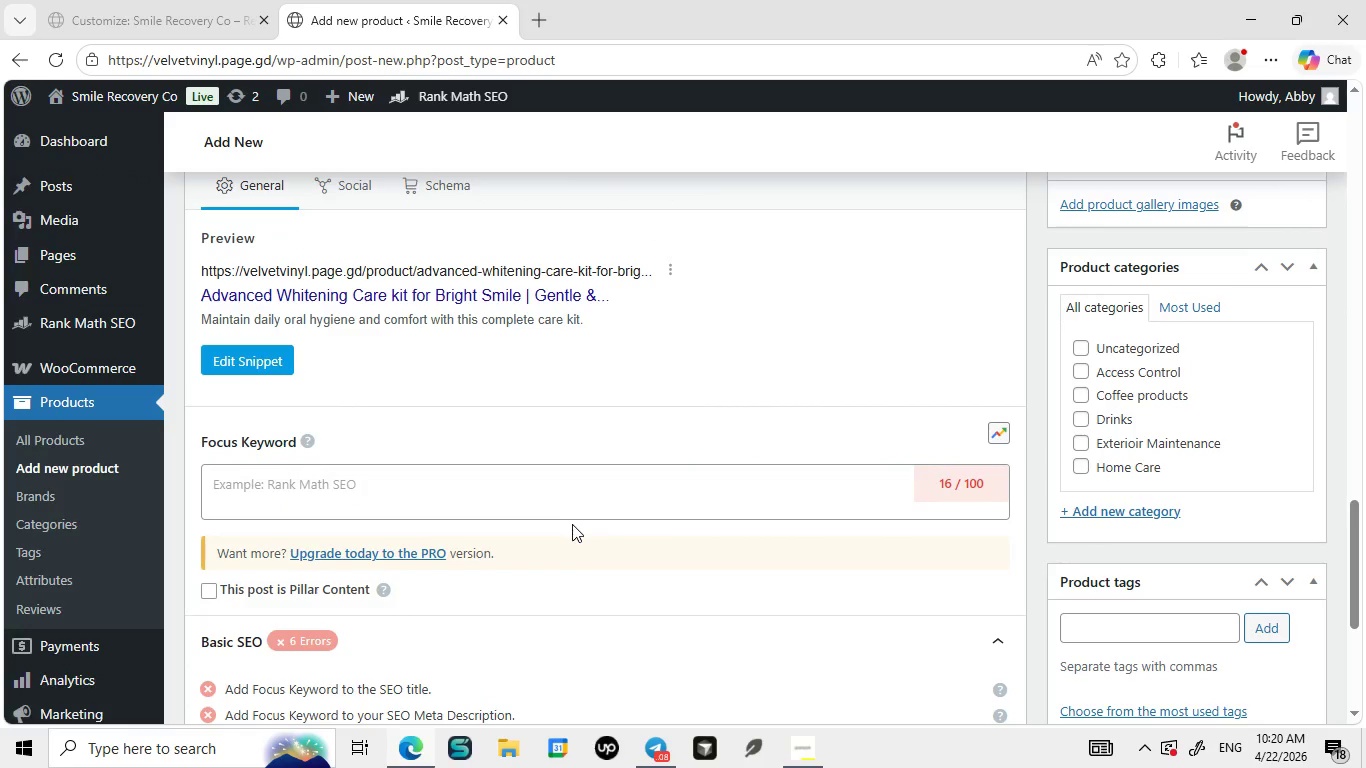 
left_click([464, 490])
 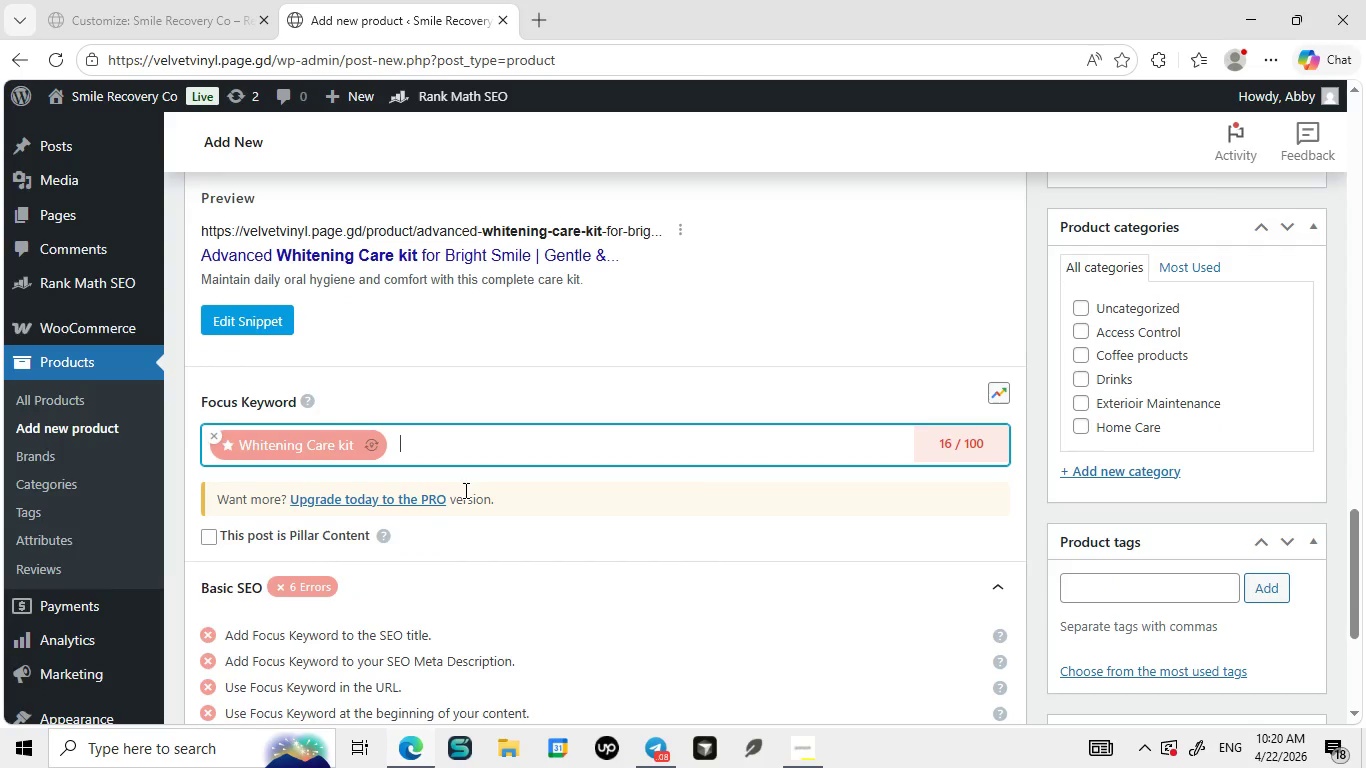 
key(Control+ControlLeft)
 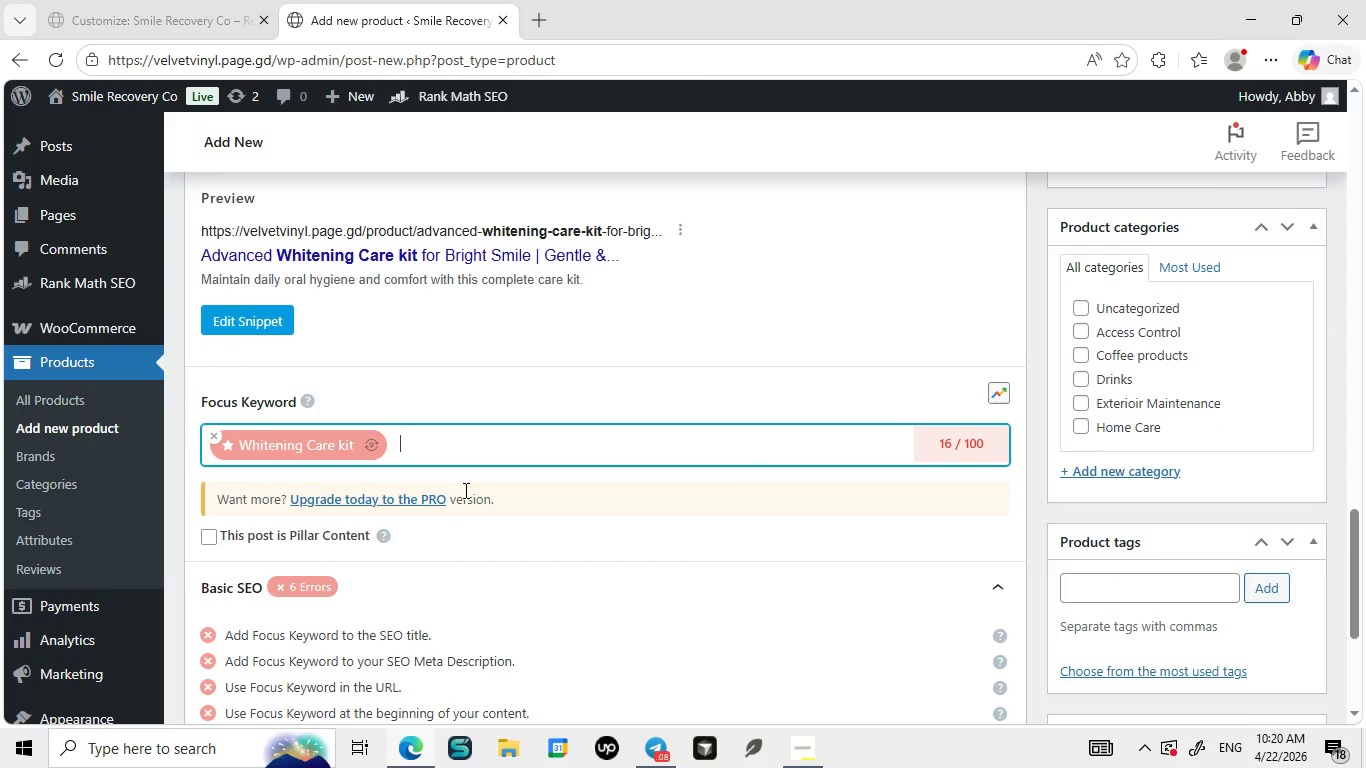 
key(Control+V)
 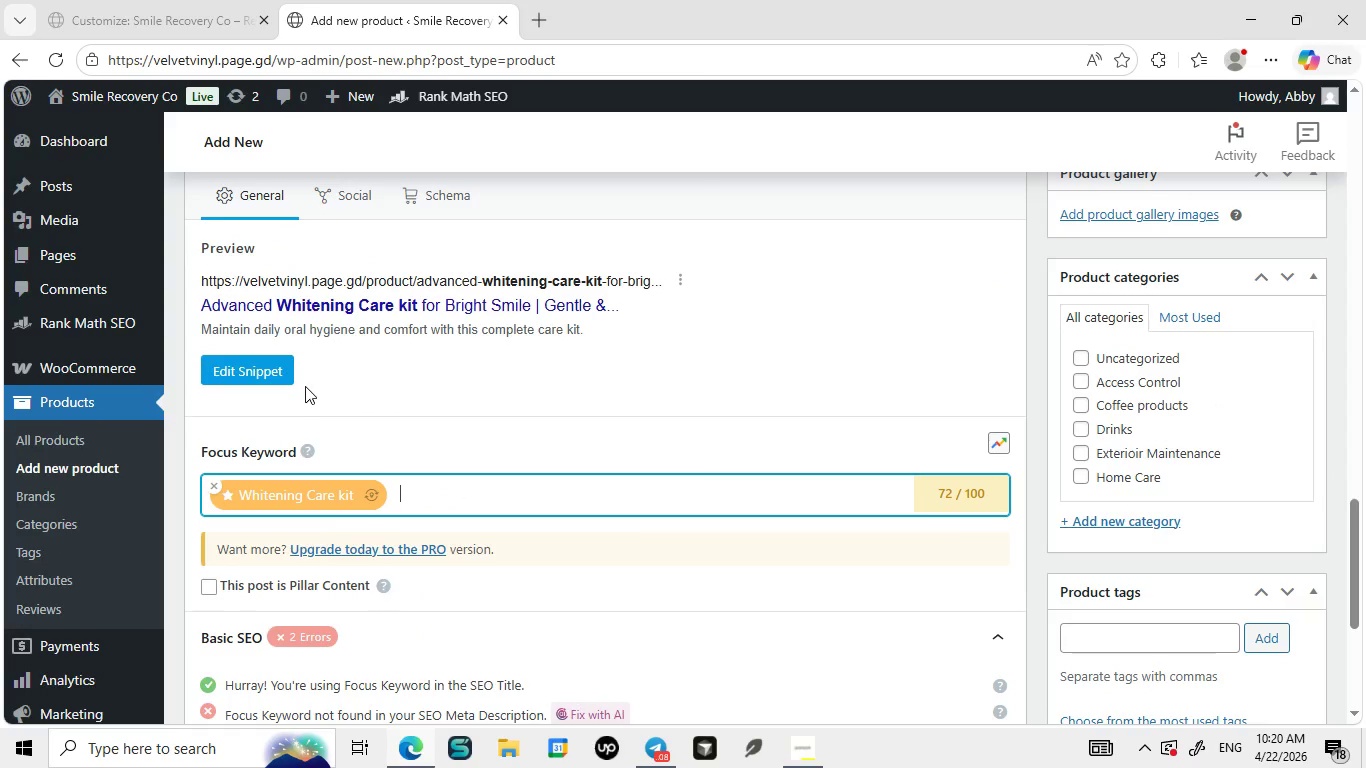 
left_click([271, 376])
 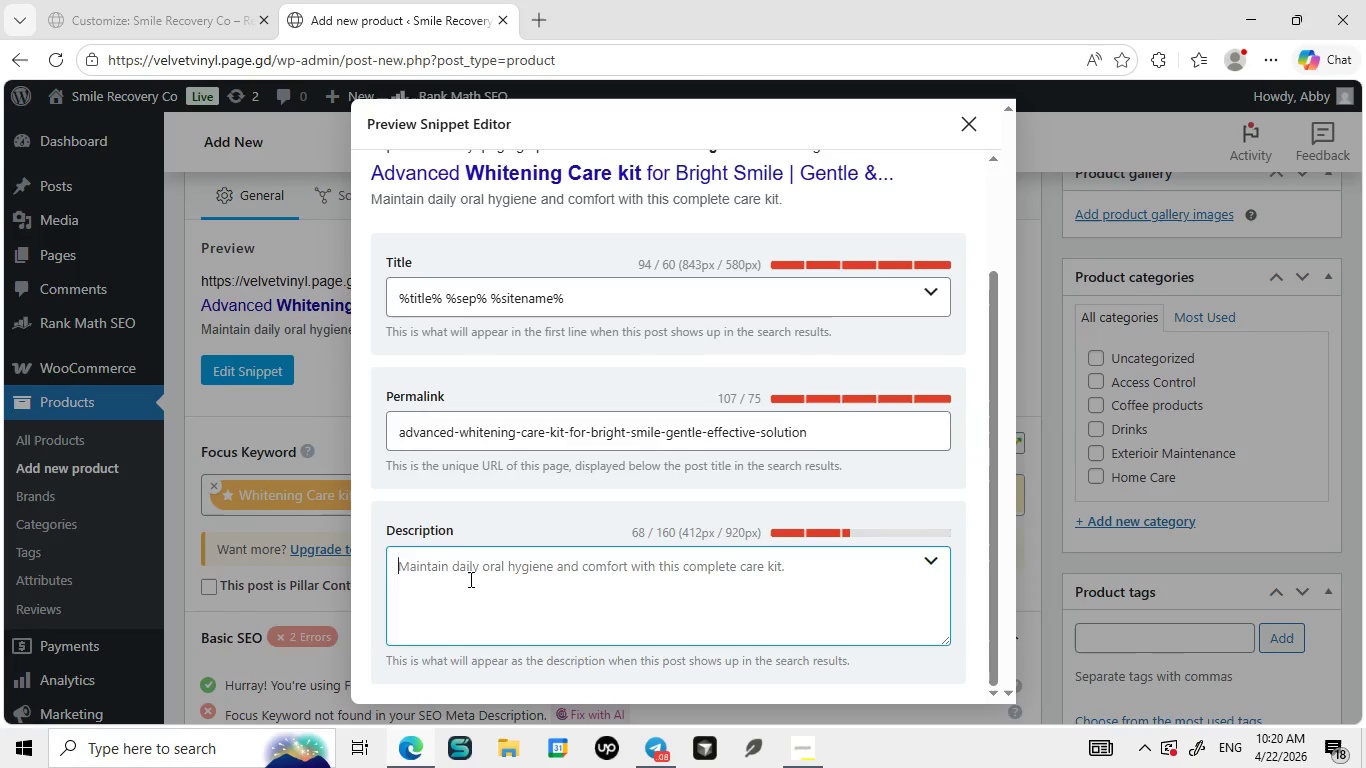 
left_click([469, 579])
 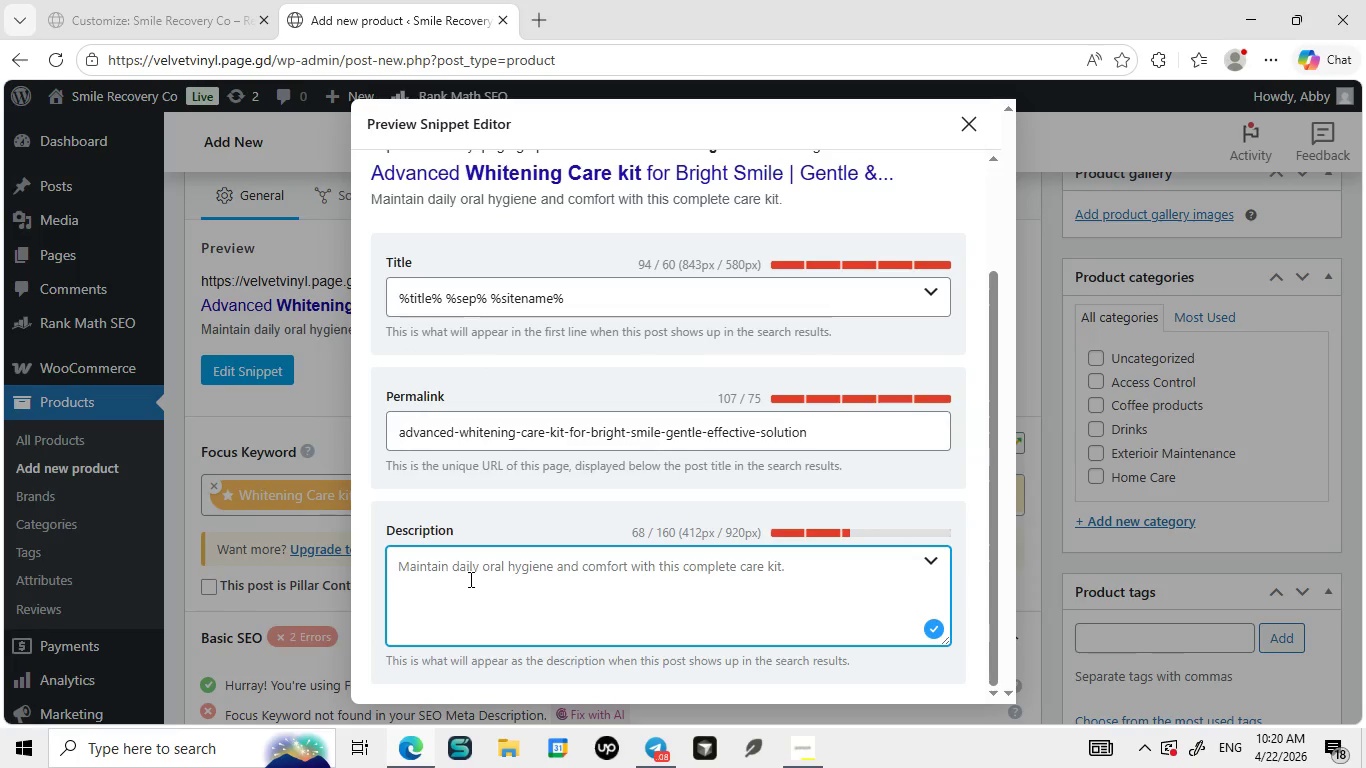 
key(M)
 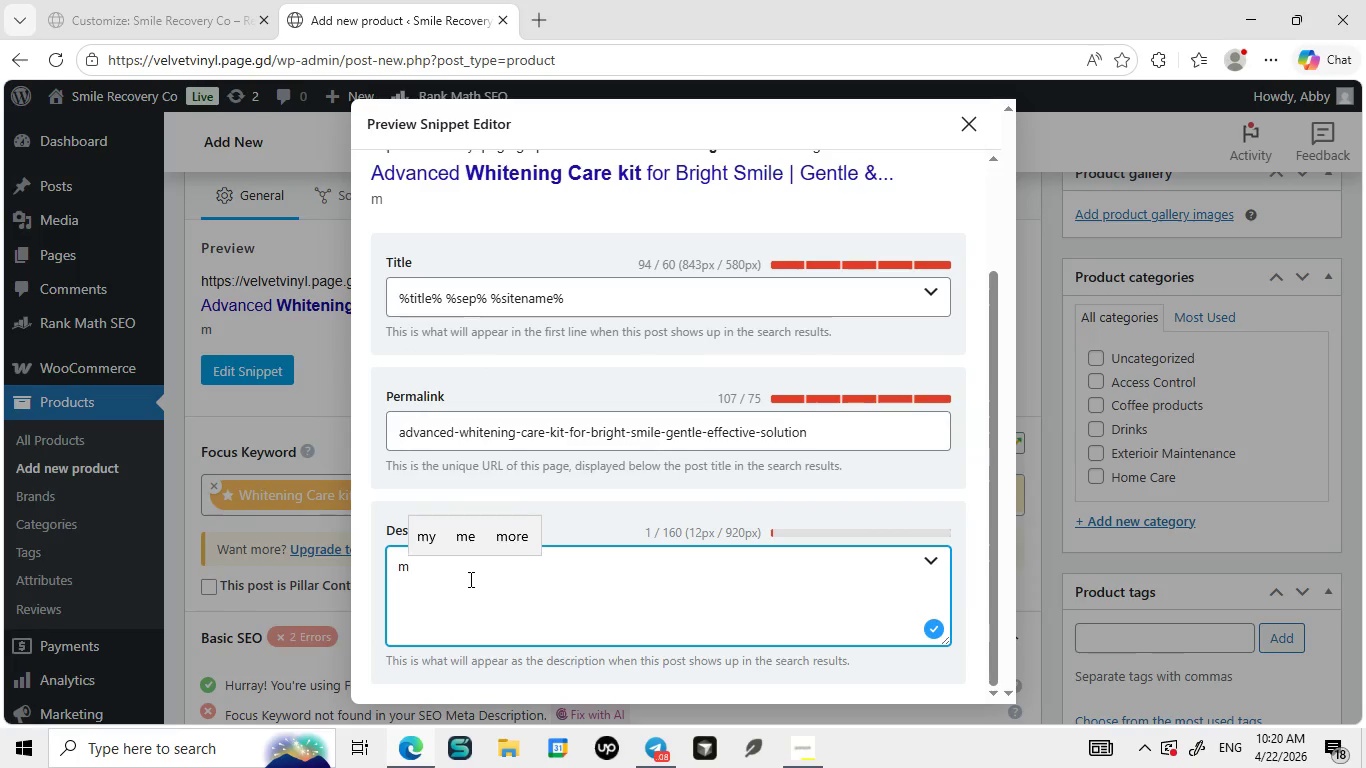 
key(CapsLock)
 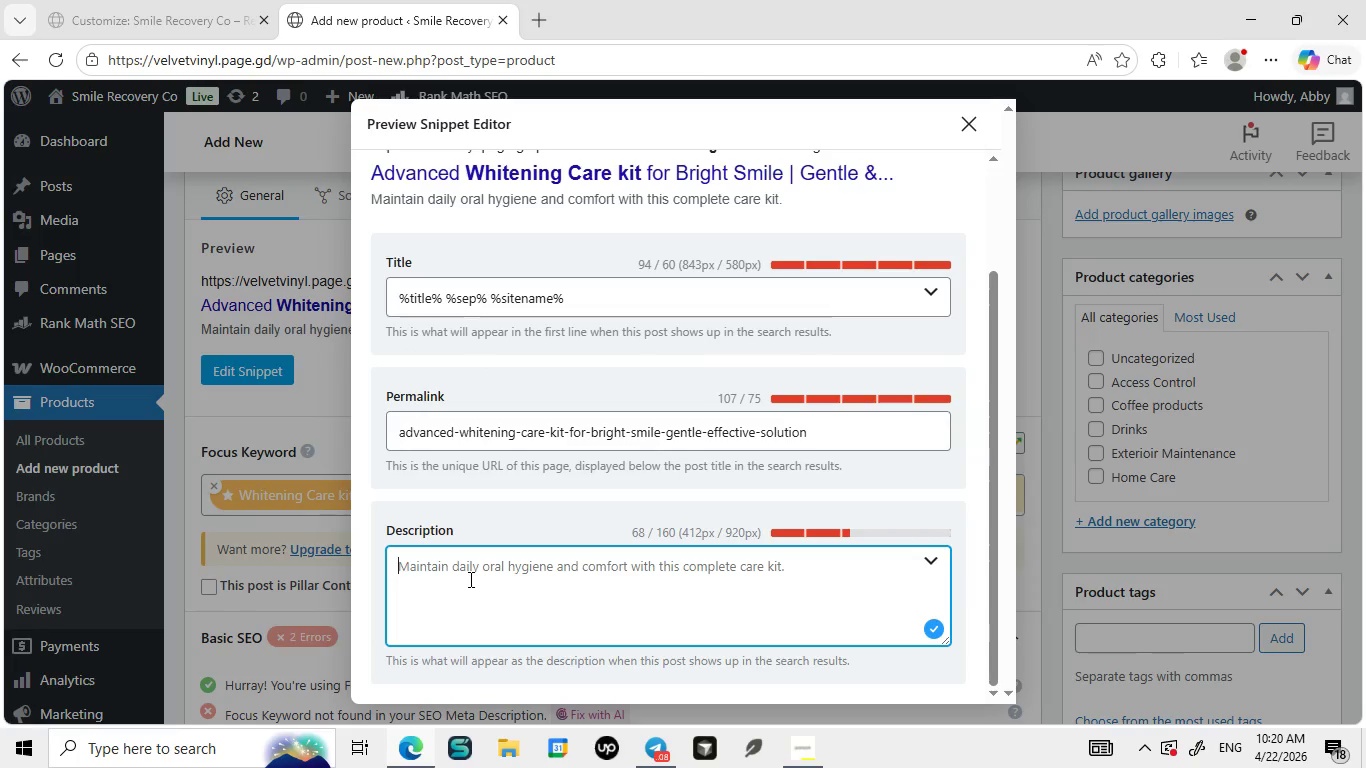 
key(Backspace)
 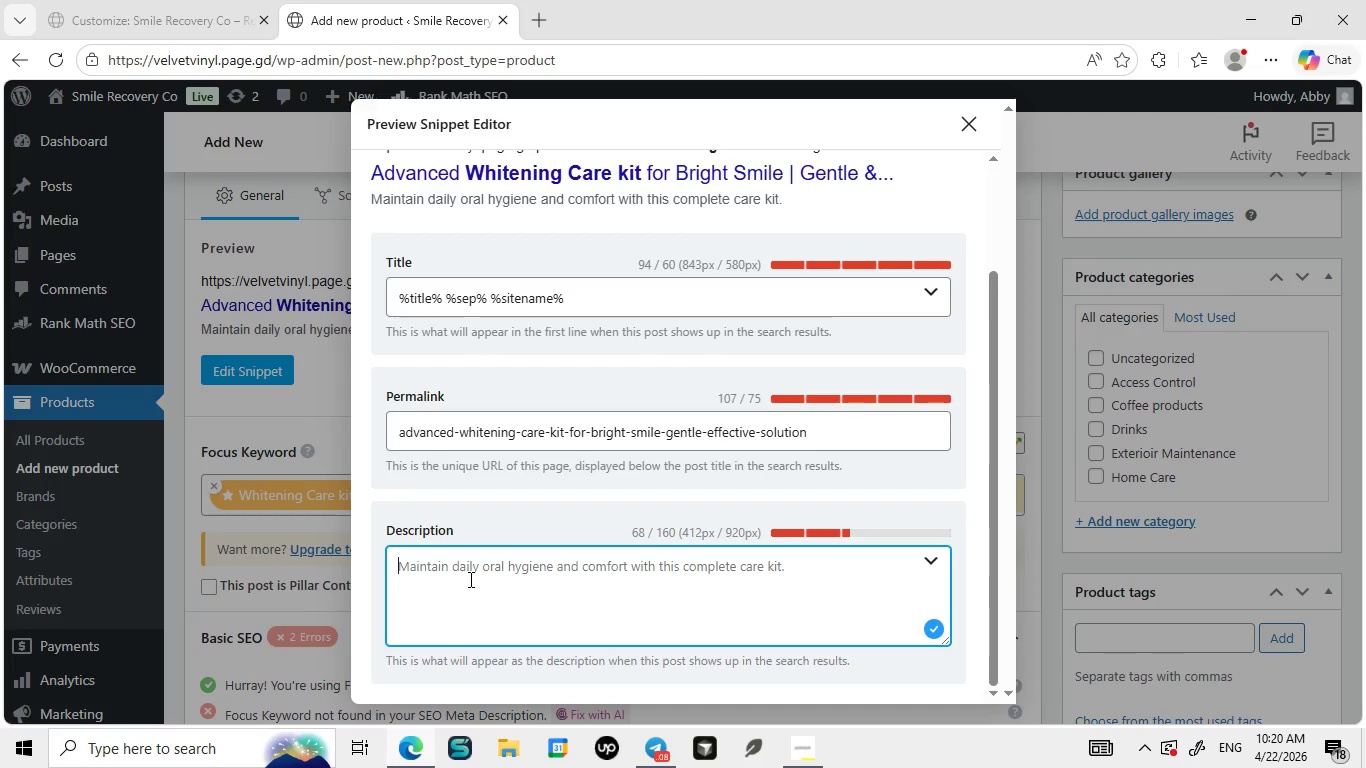 
wait(6.56)
 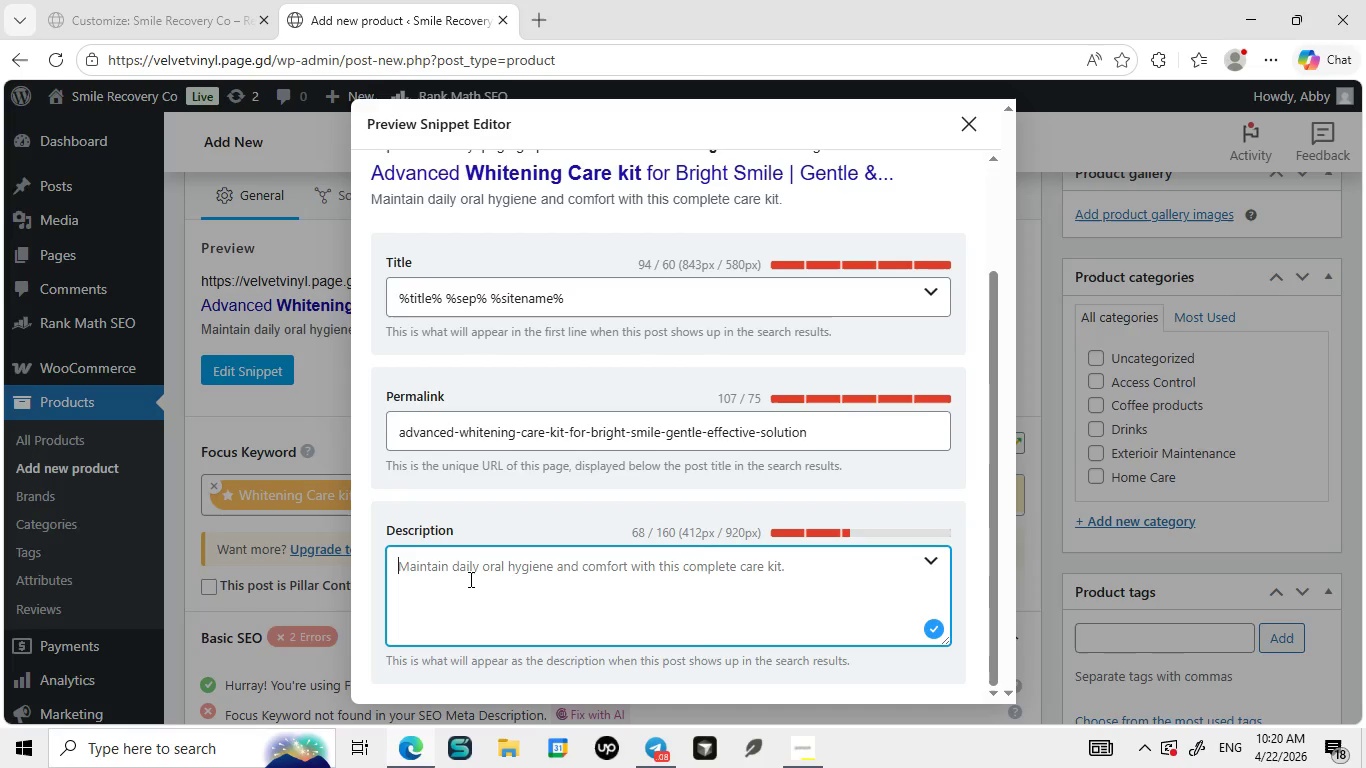 
type(Maintain daily oral hygiene and )
 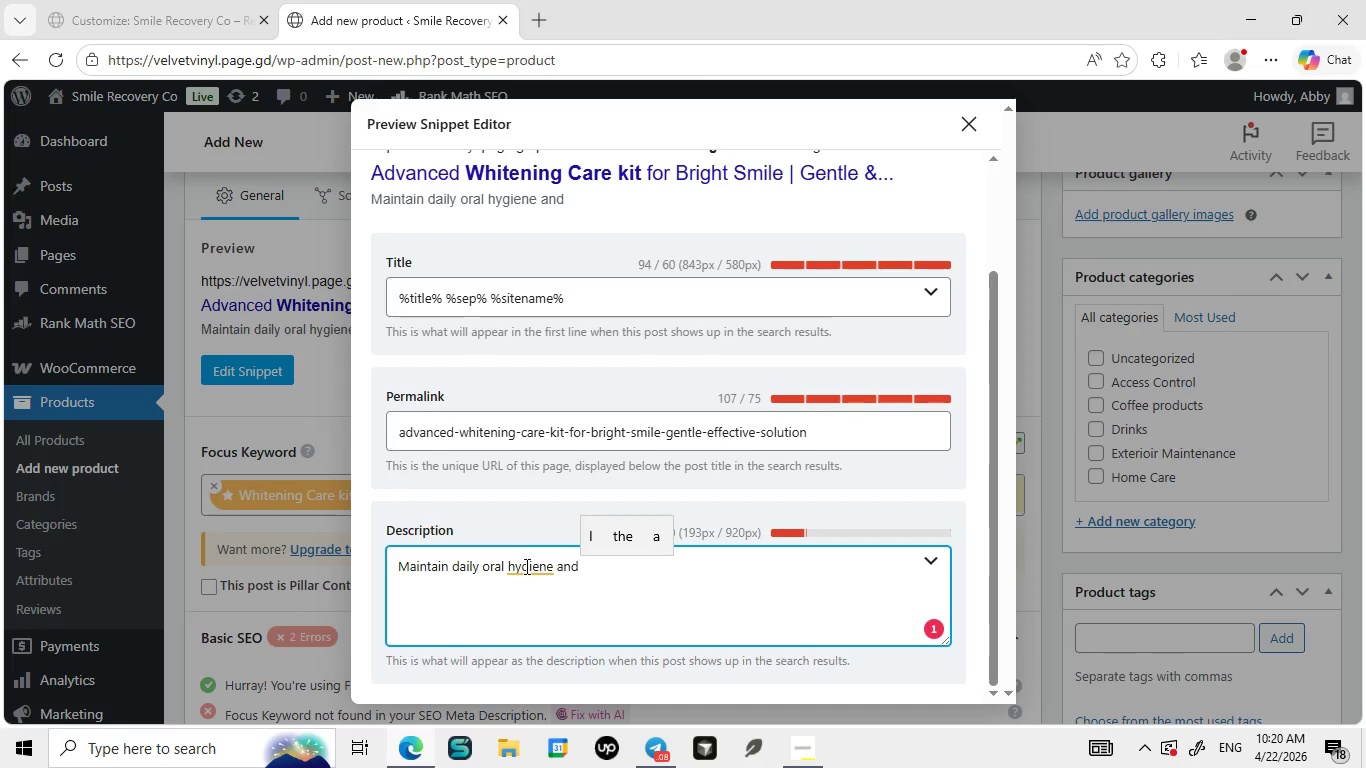 
left_click([531, 565])
 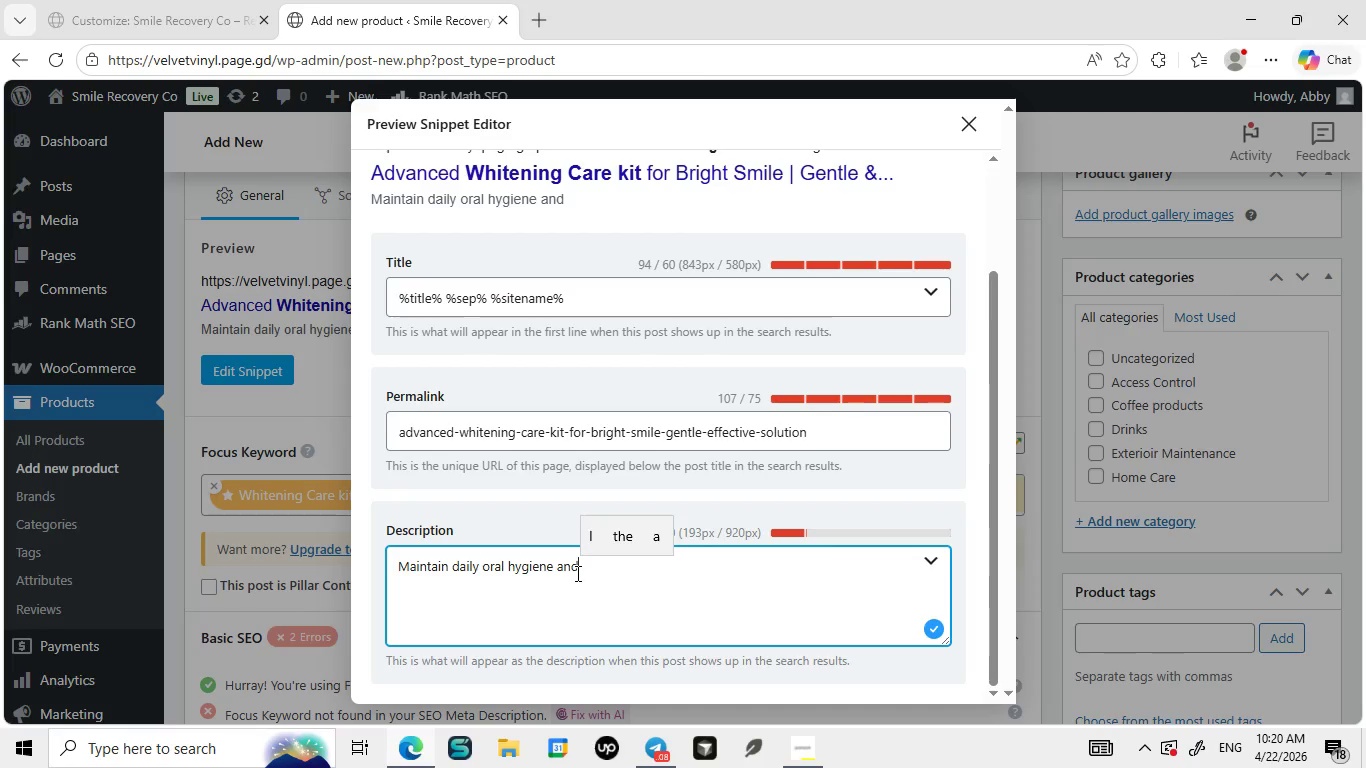 
left_click([576, 573])
 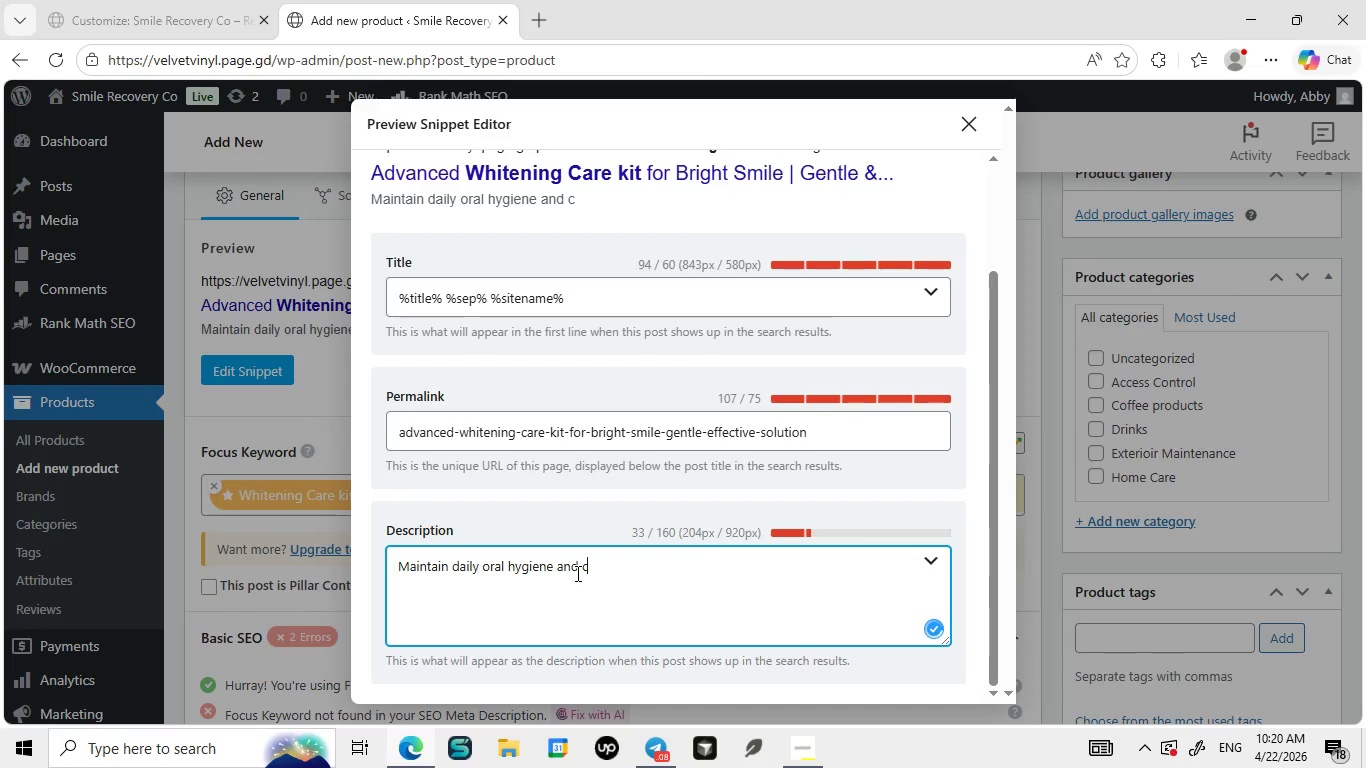 
type( cleanliness with v)
 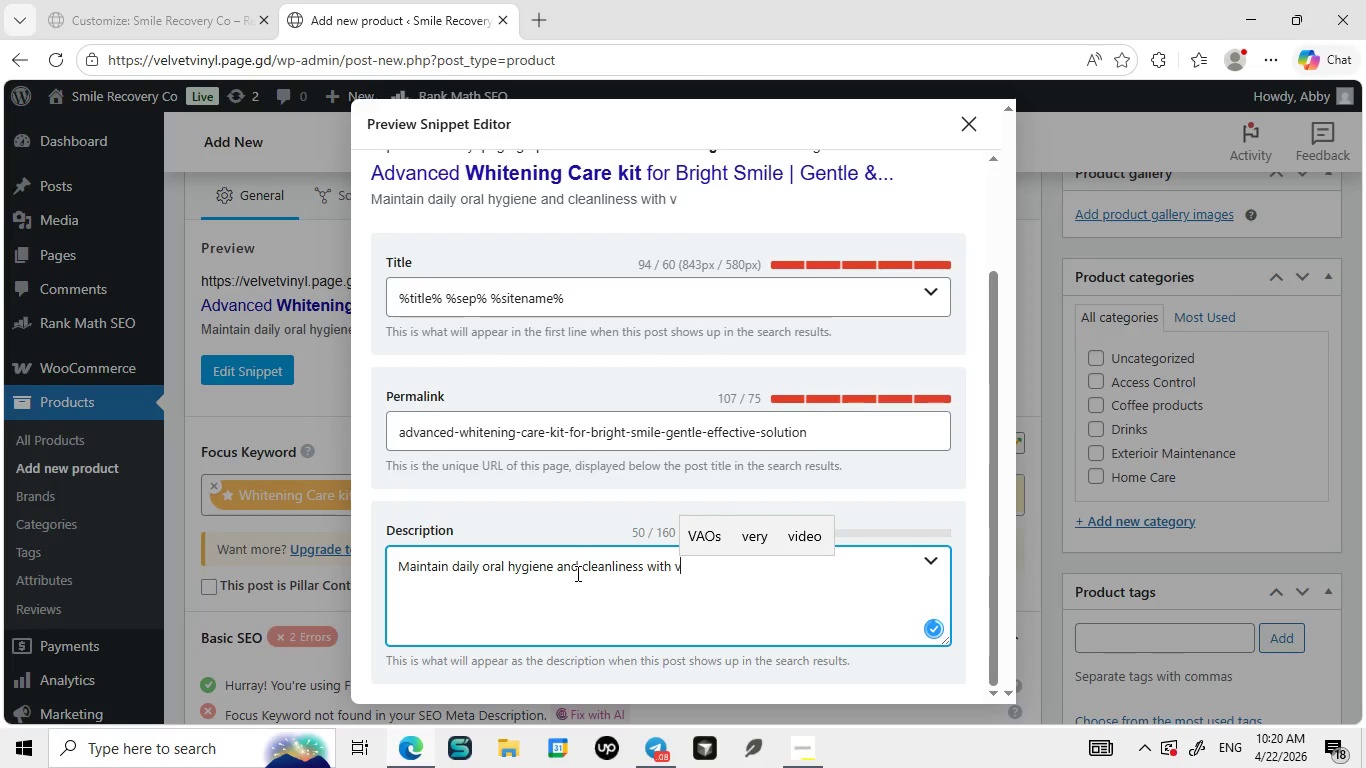 
key(Control+ControlLeft)
 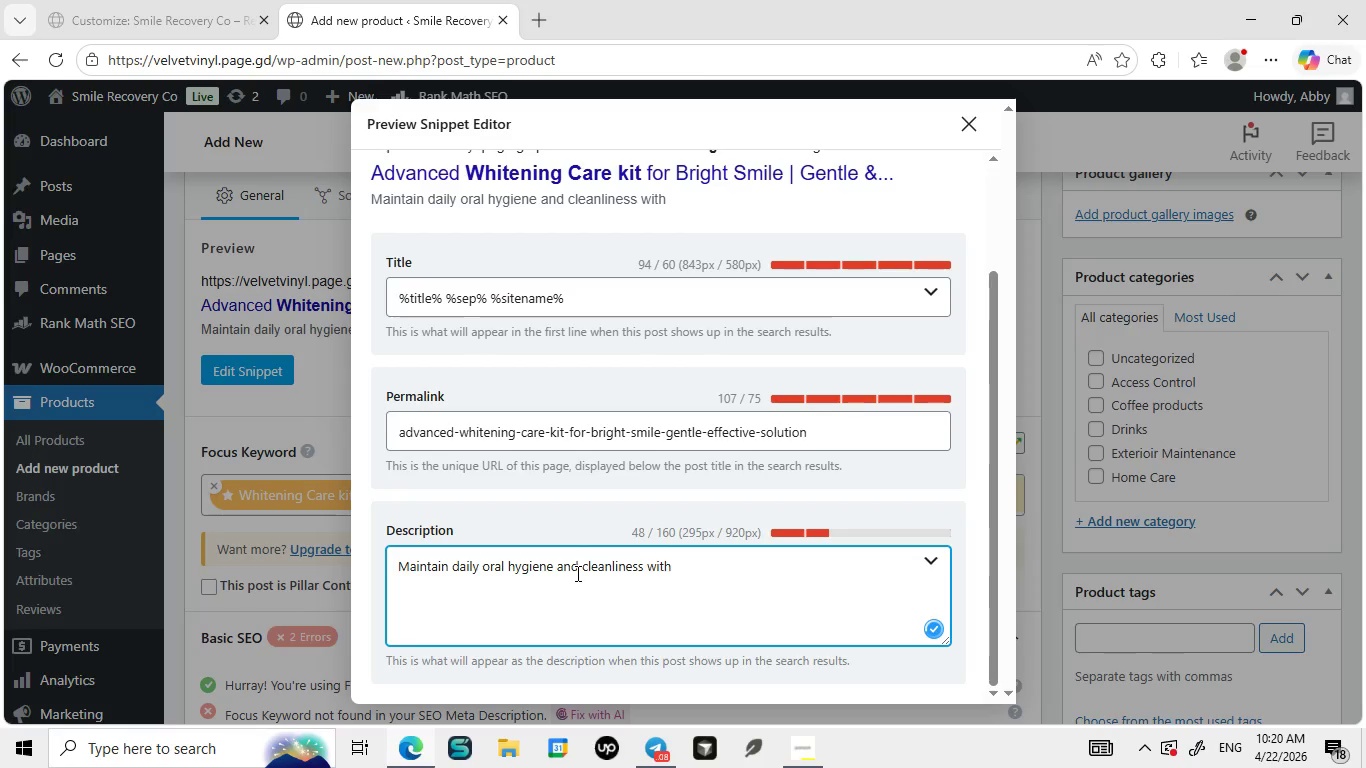 
key(Backspace)
 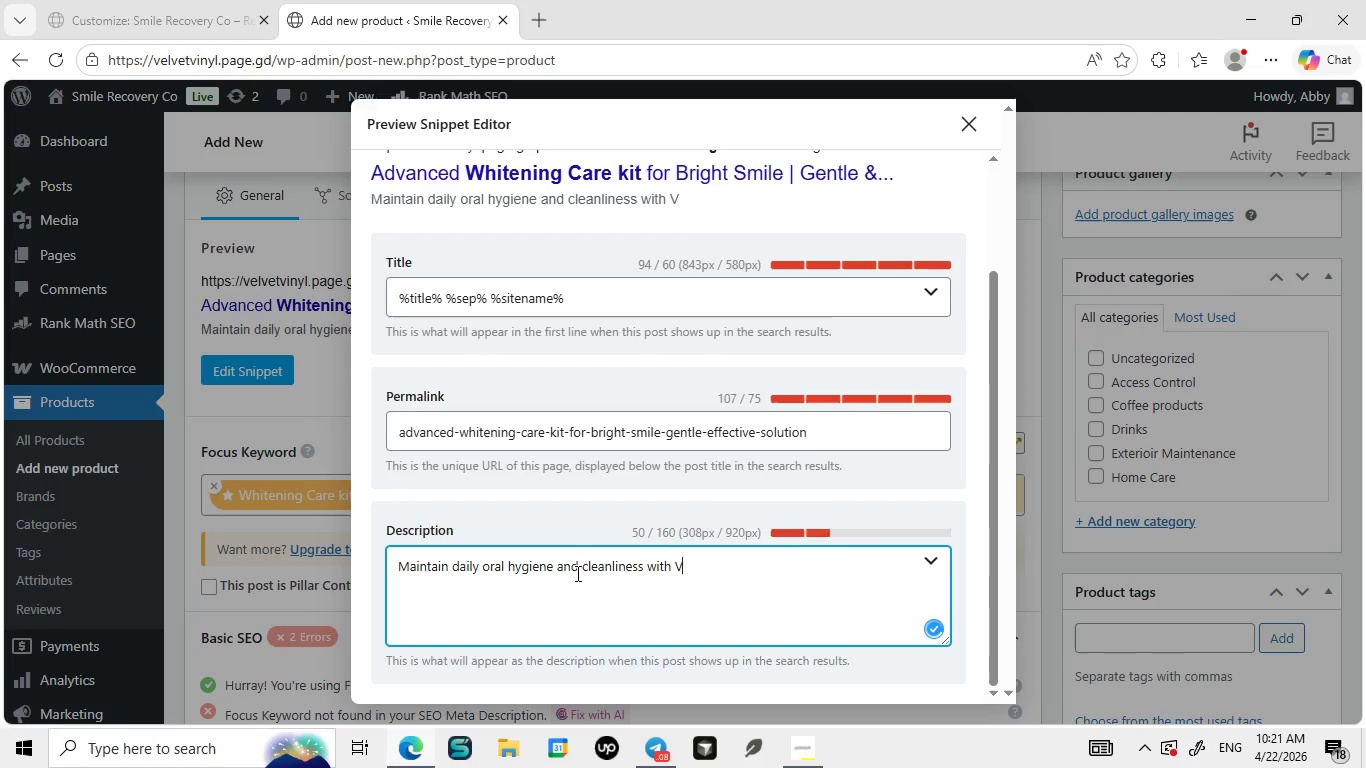 
key(Shift+ShiftLeft)
 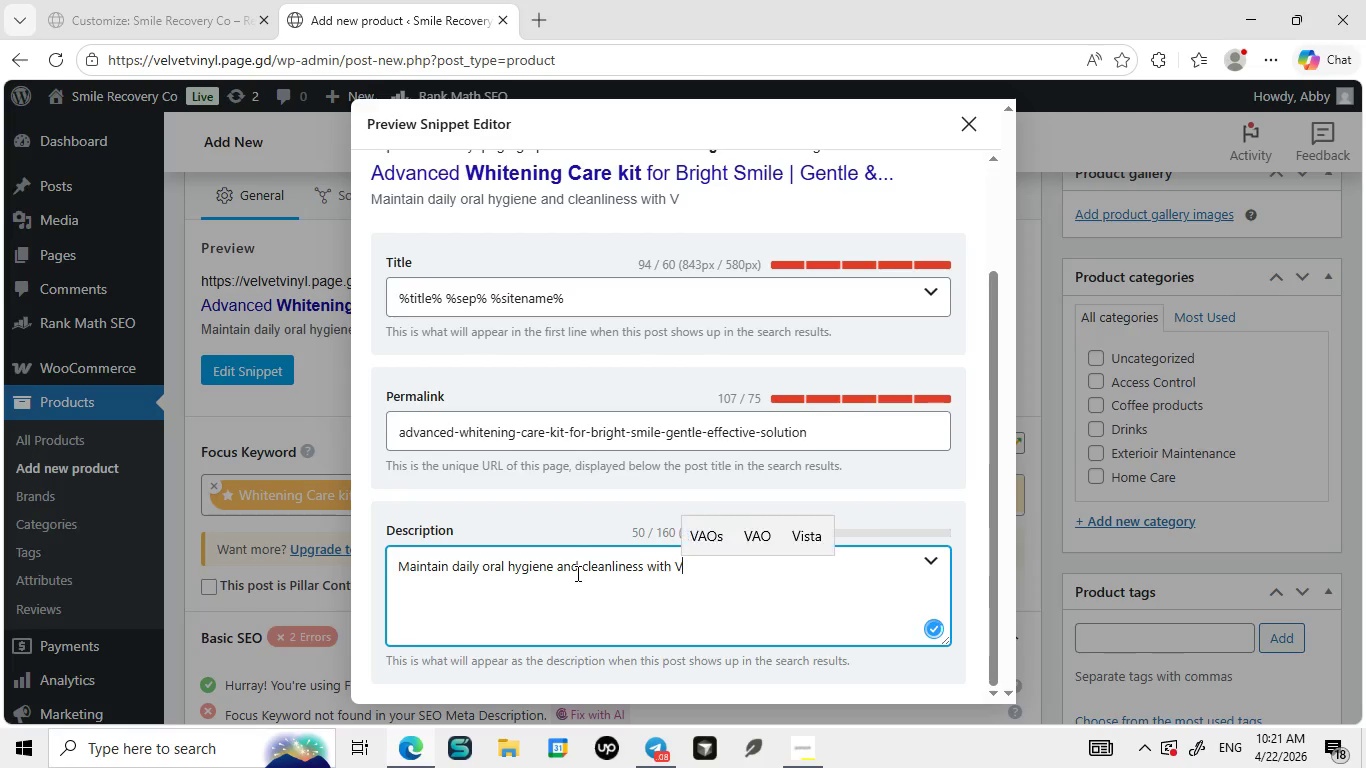 
key(Shift+V)
 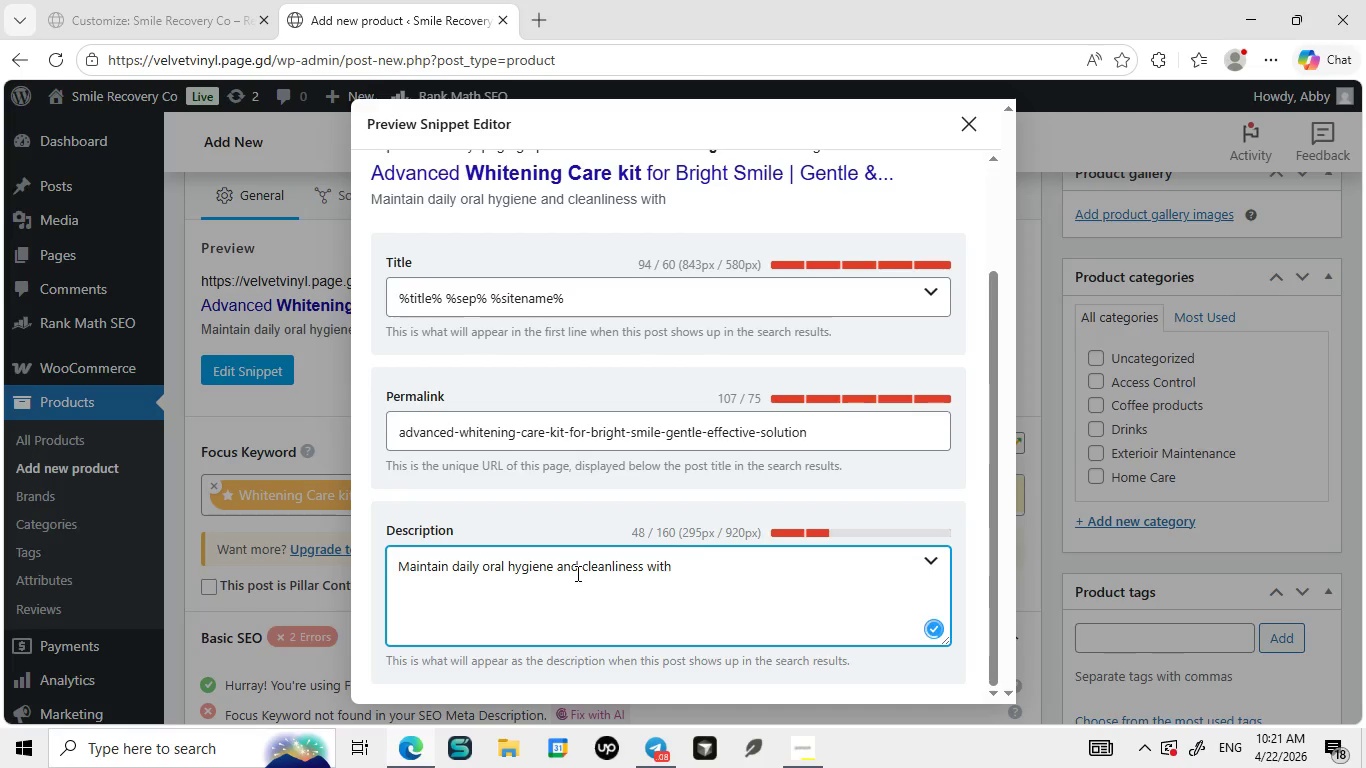 
key(Backspace)
 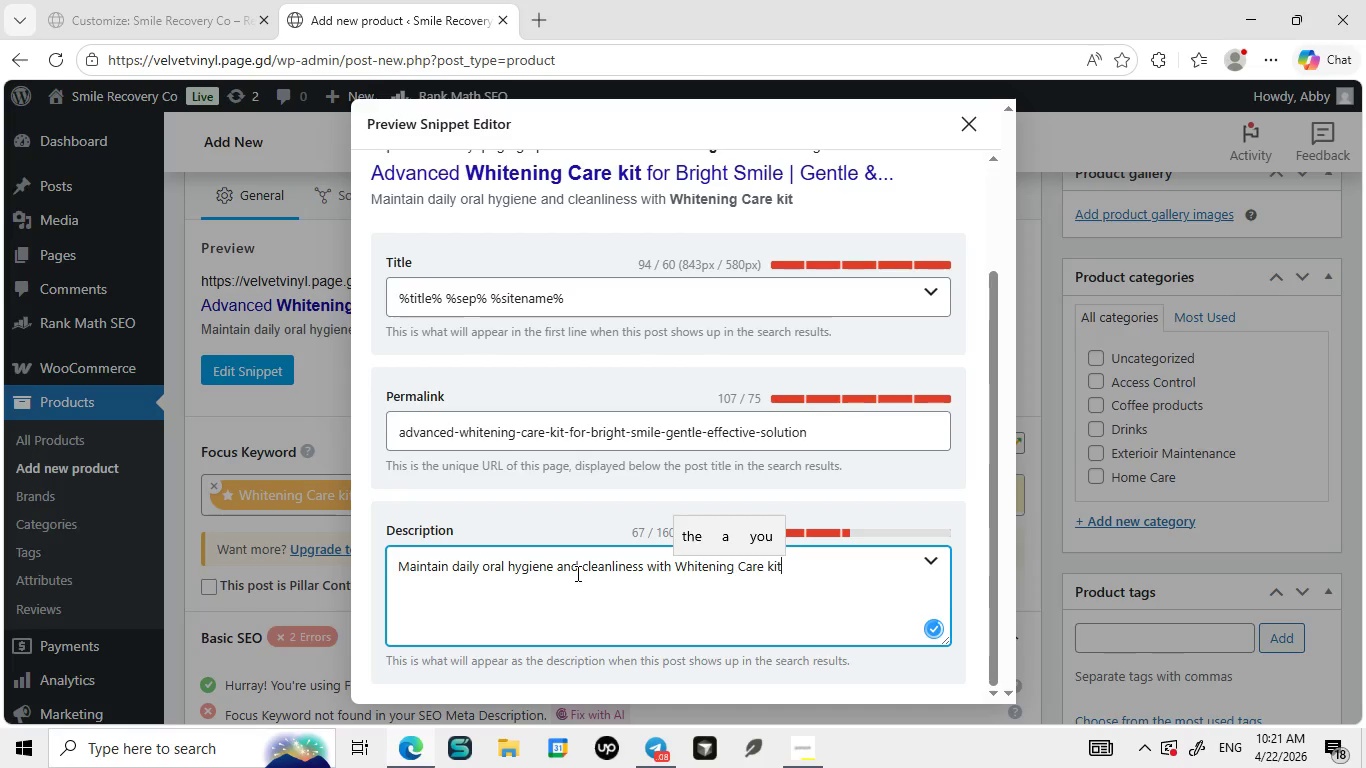 
key(Control+ControlLeft)
 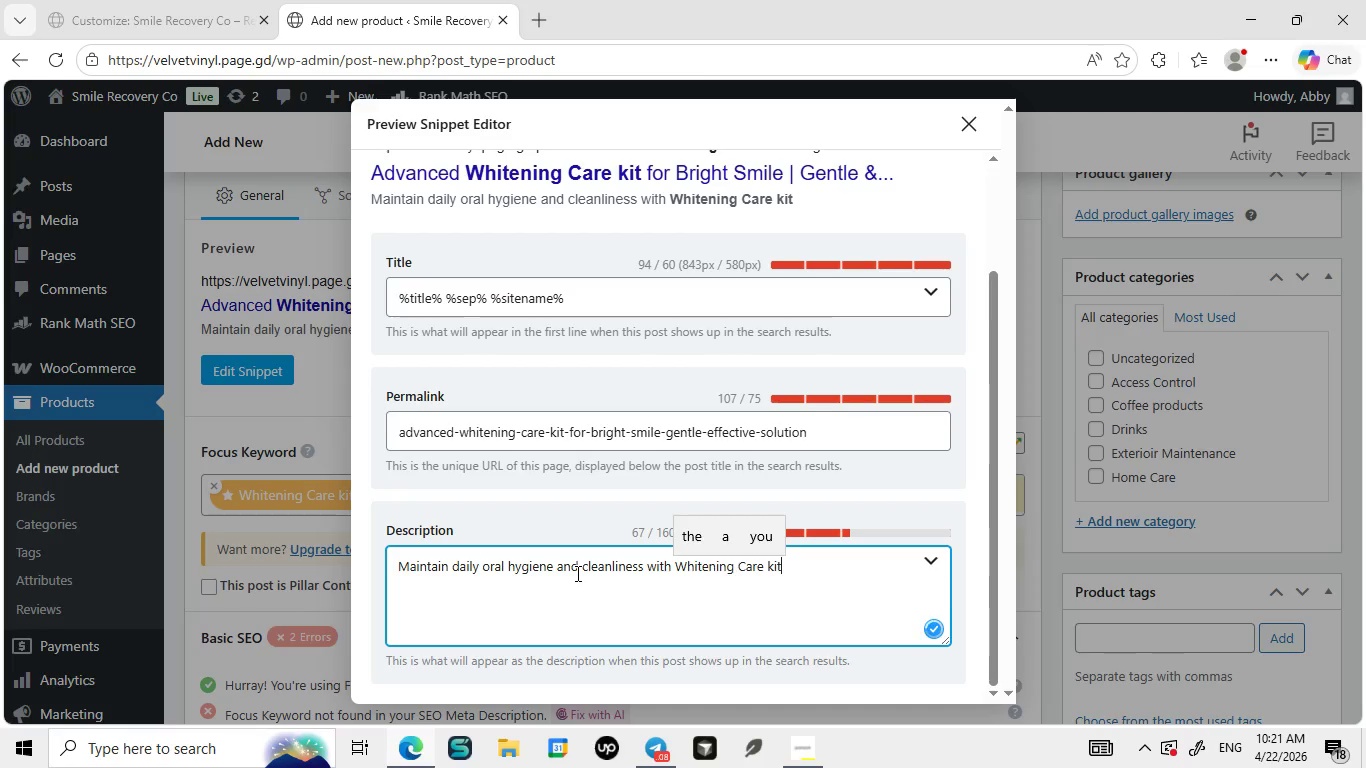 
key(Control+V)
 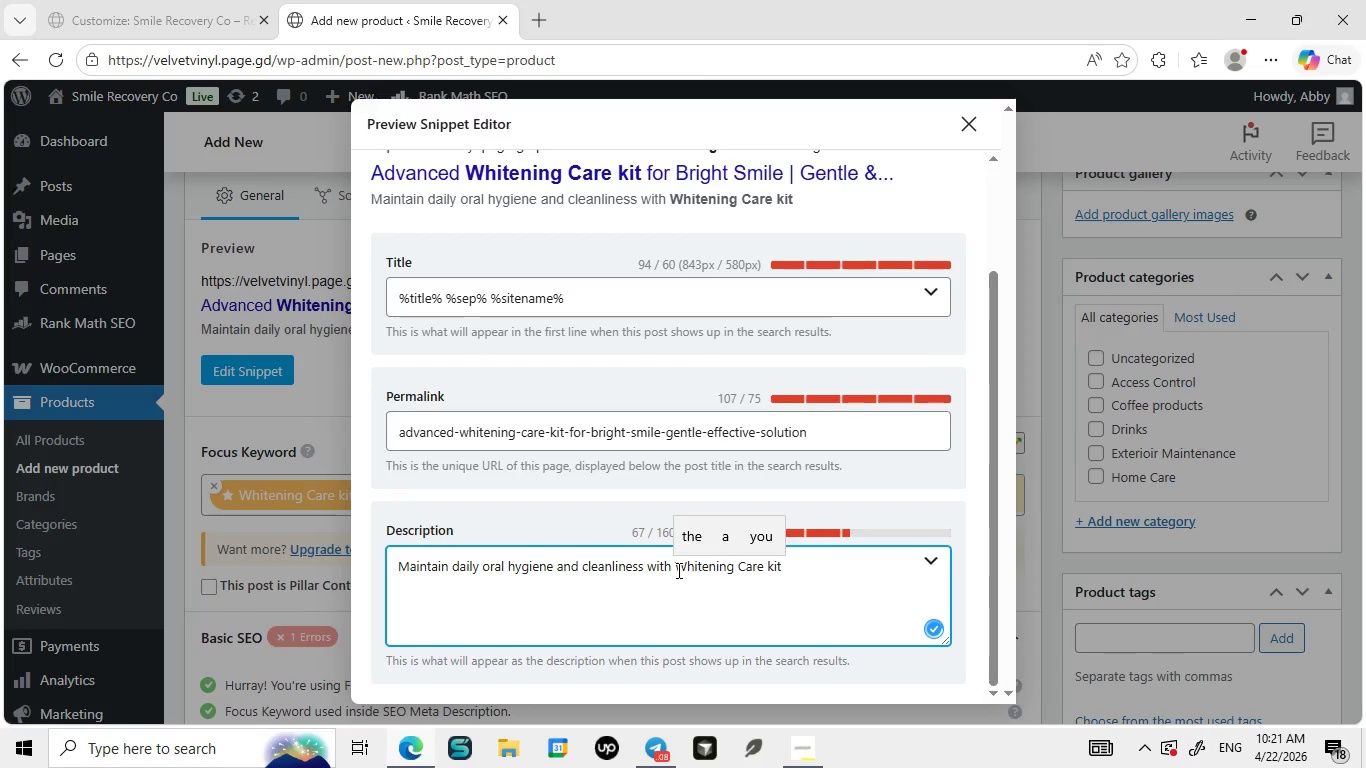 
left_click([677, 570])
 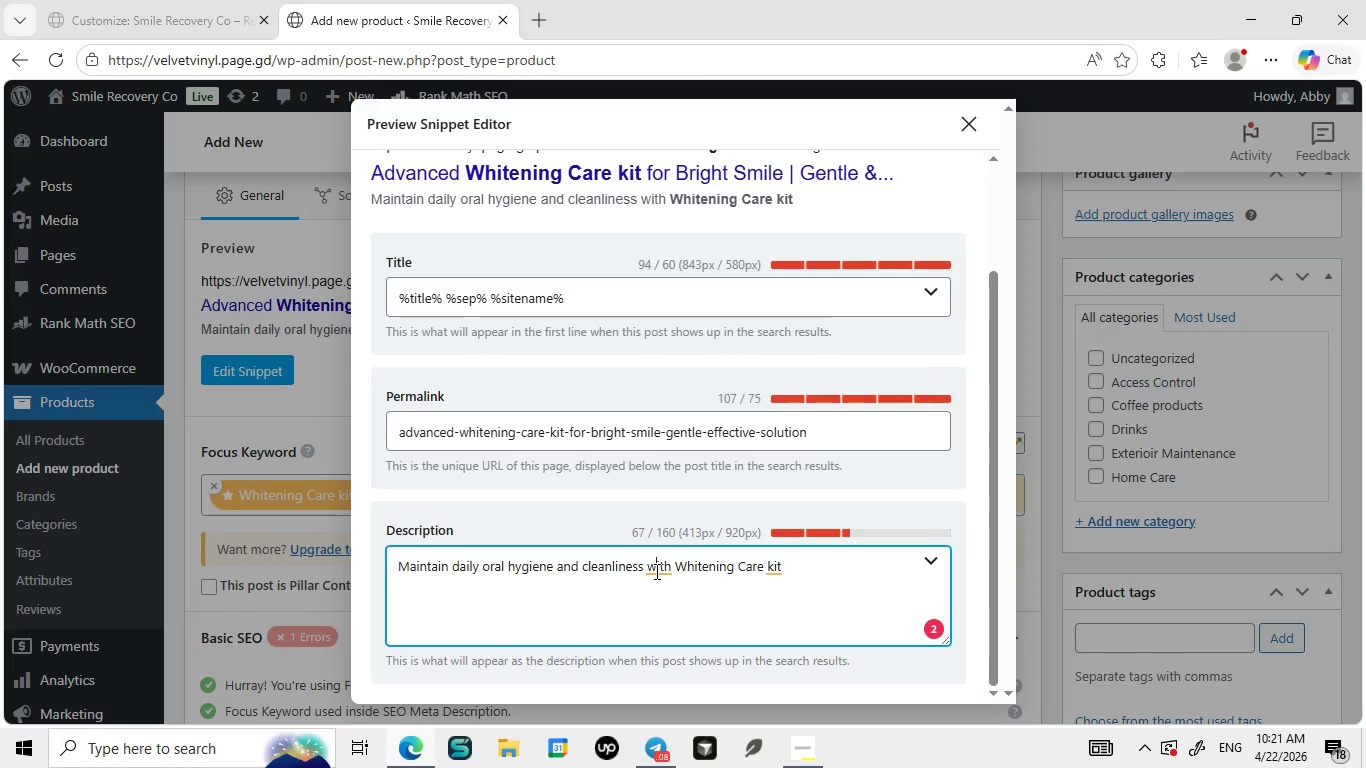 
left_click([655, 571])
 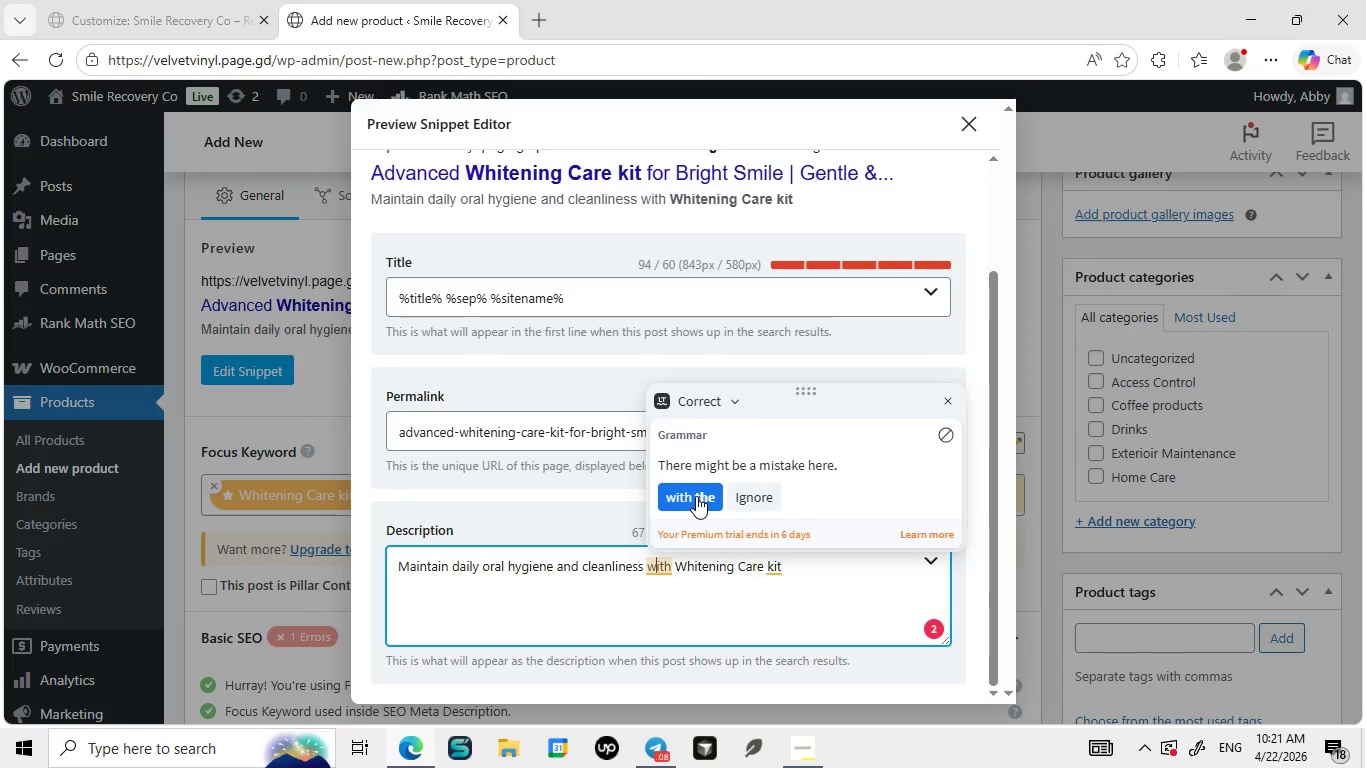 
left_click([696, 496])
 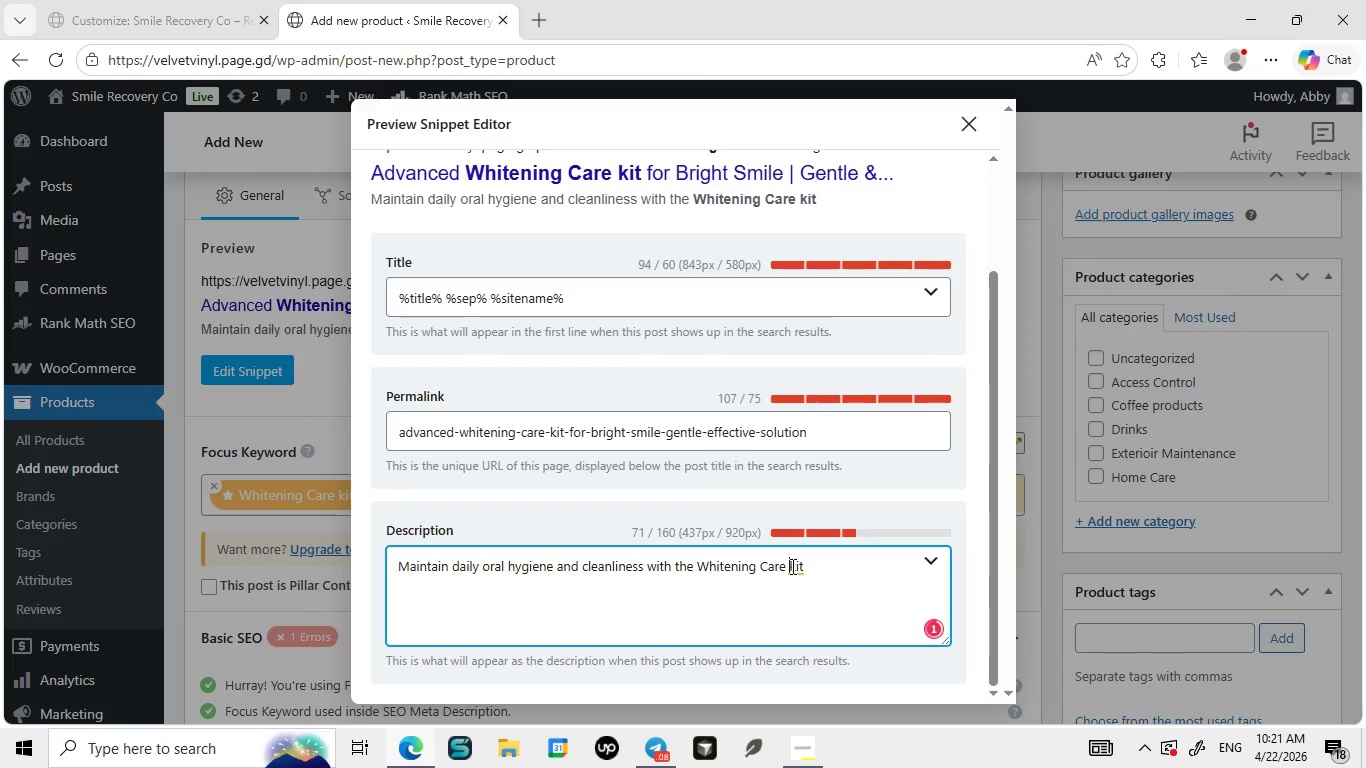 
left_click([791, 566])
 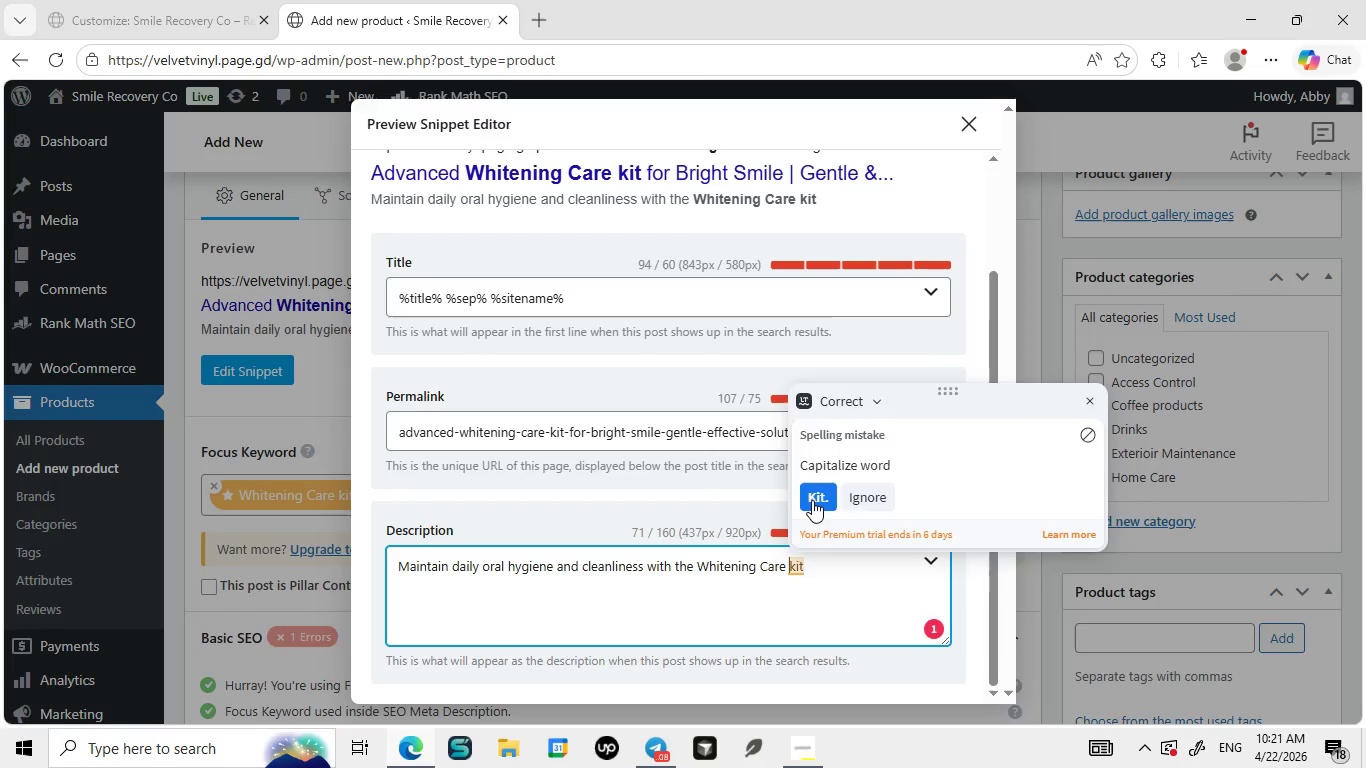 
left_click([812, 500])
 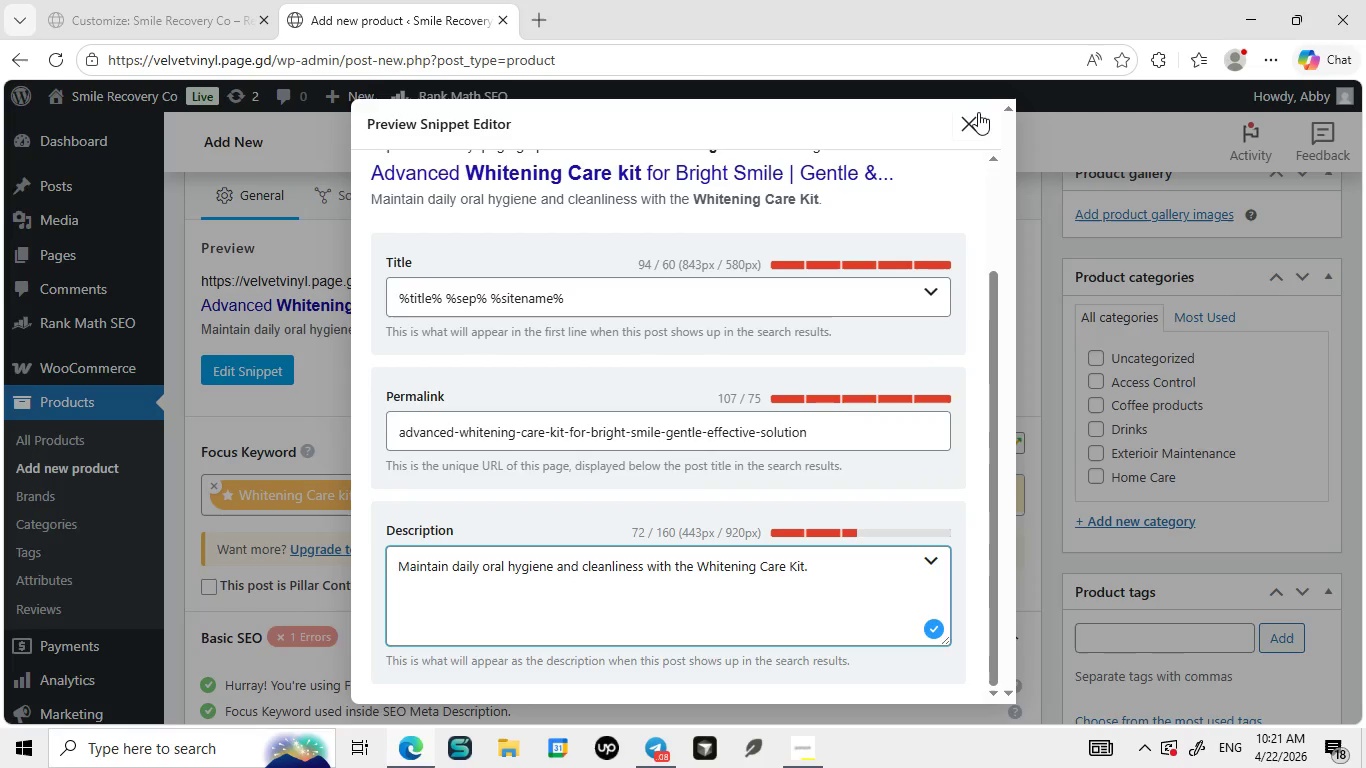 
left_click([978, 112])
 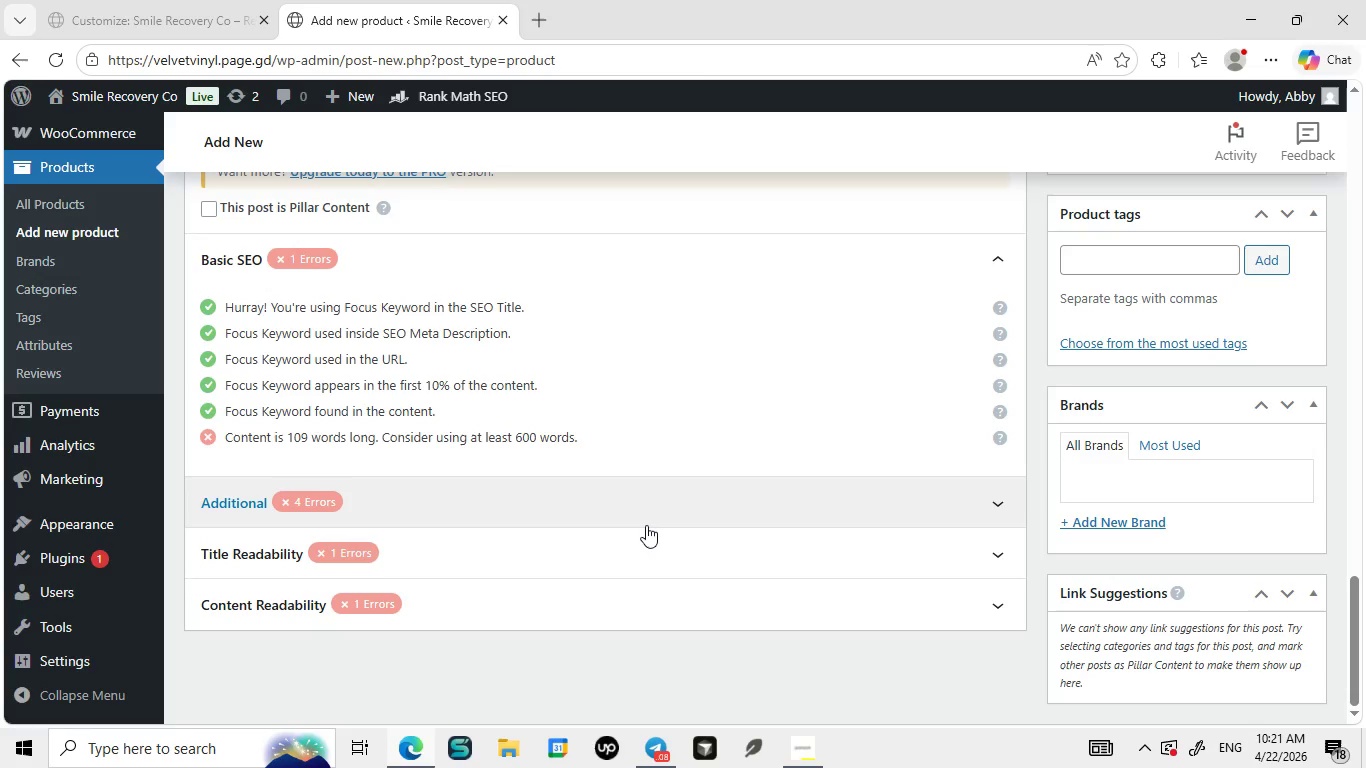 
left_click([646, 525])
 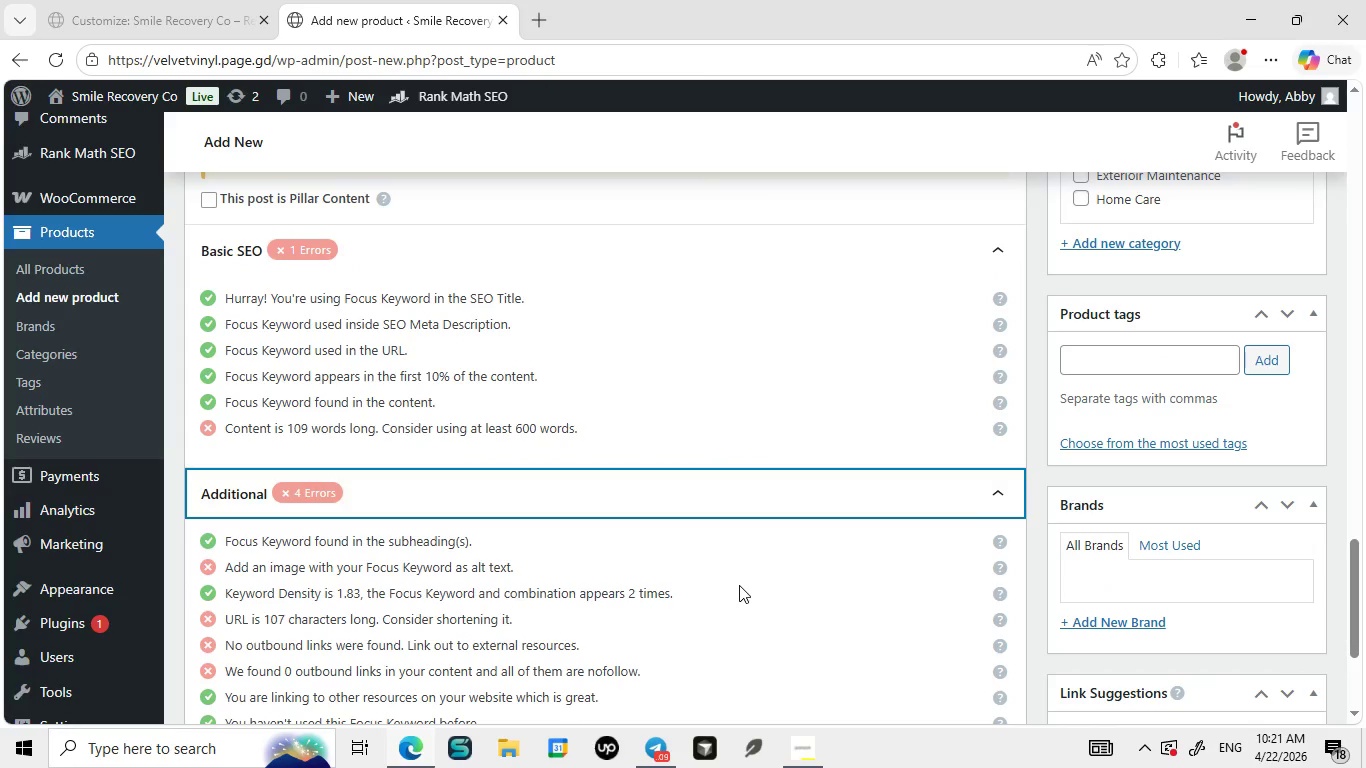 
mouse_move([708, 365])
 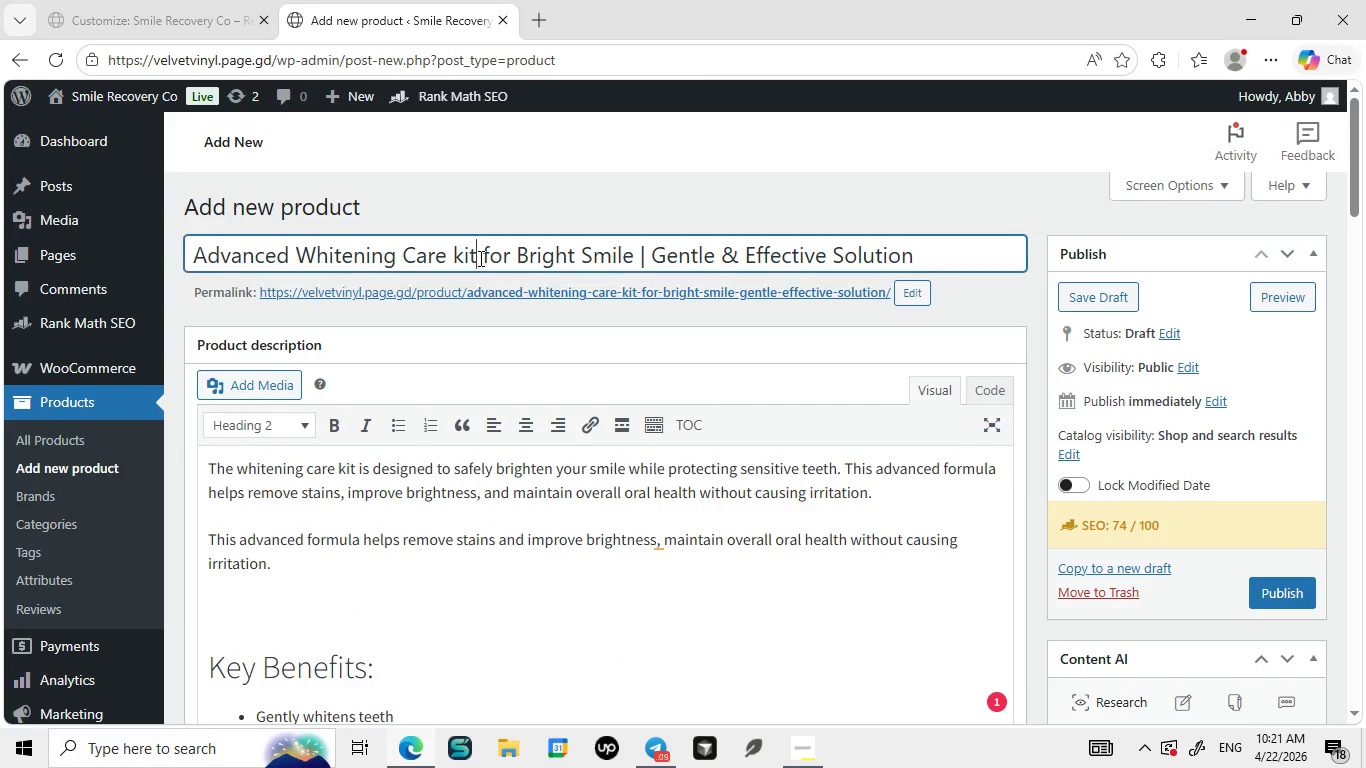 
left_click_drag(start_coordinate=[479, 258], to_coordinate=[300, 251])
 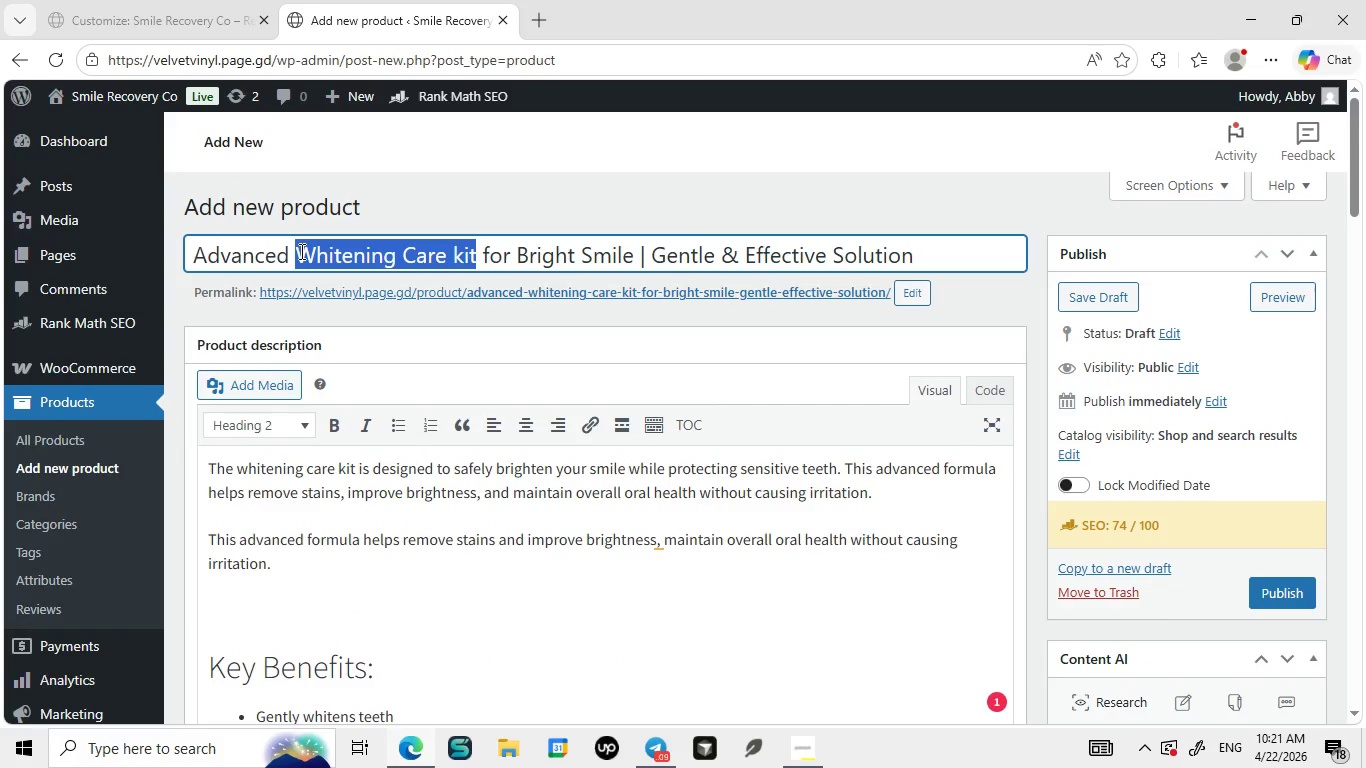 
key(Control+C)
 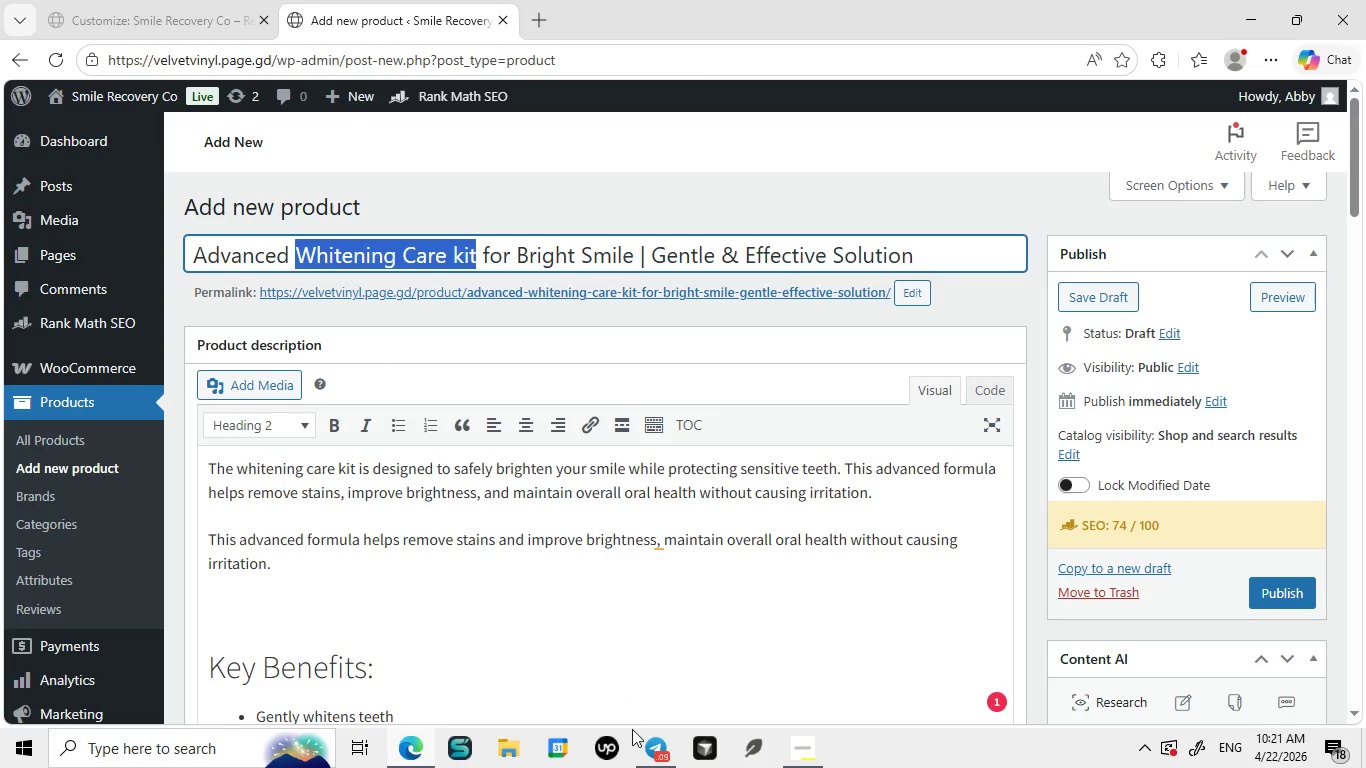 
wait(5.14)
 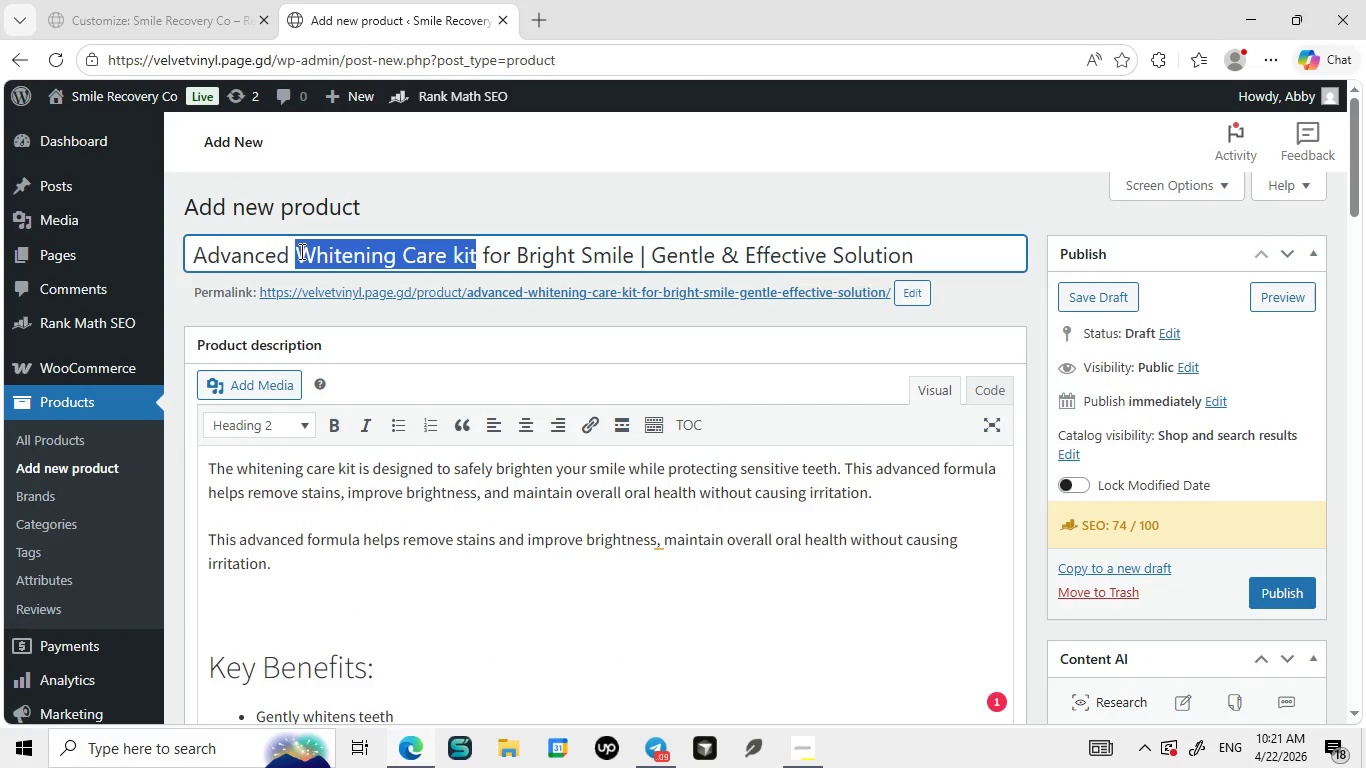 
left_click([638, 665])
 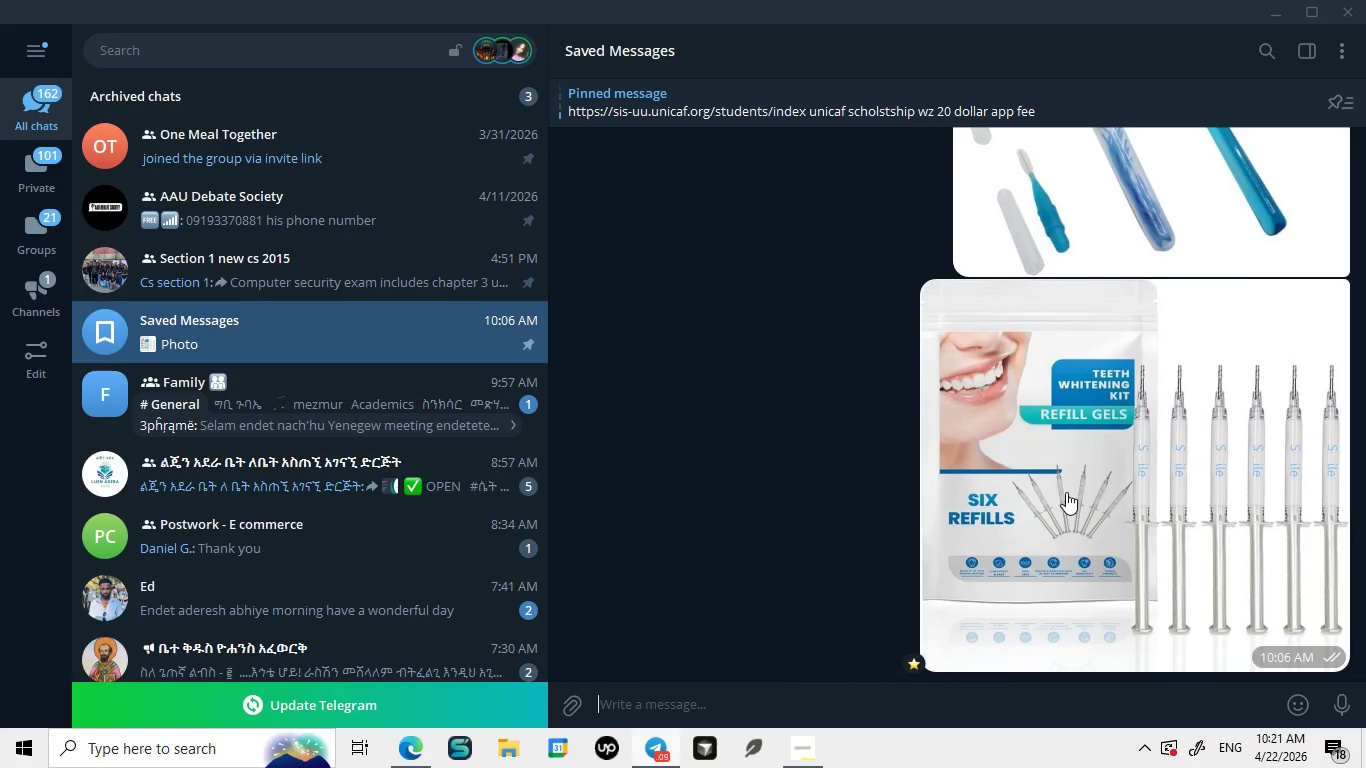 
right_click([1066, 492])
 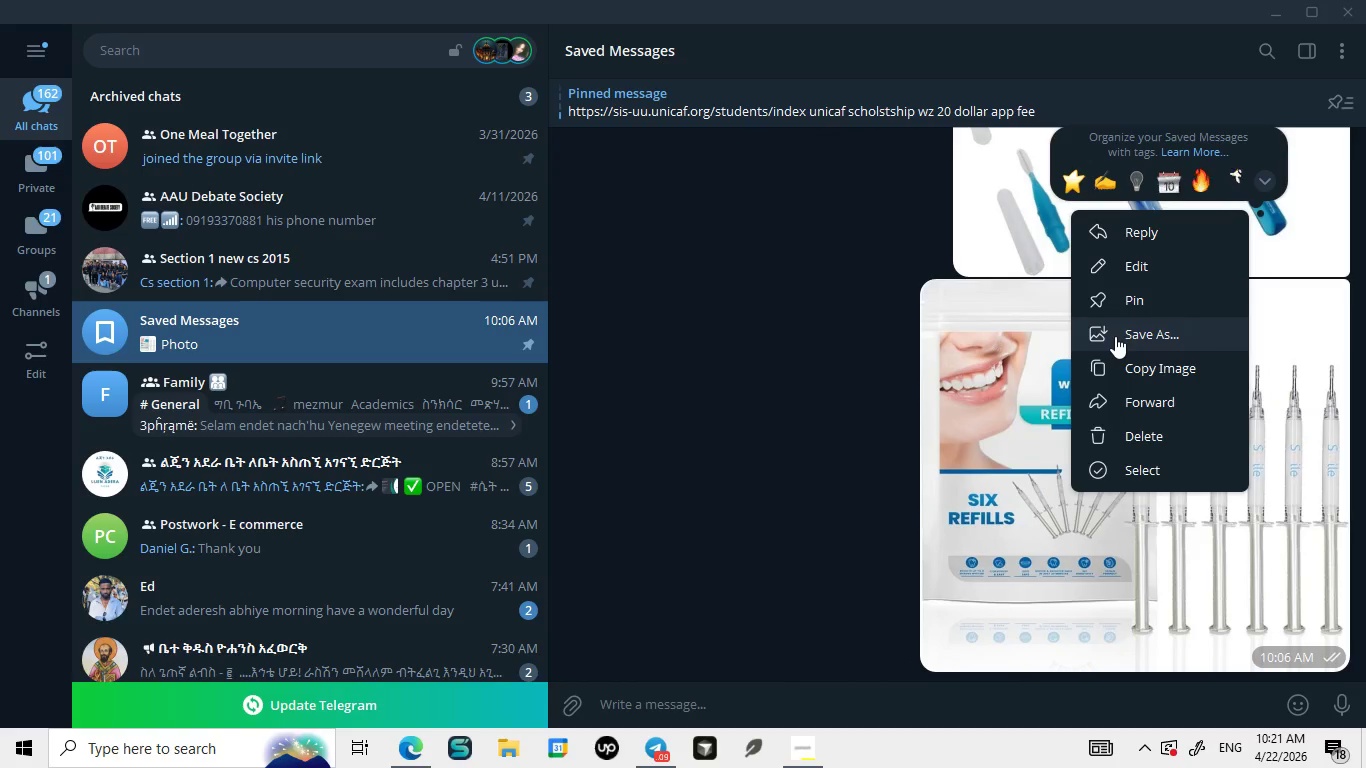 
left_click([1115, 336])
 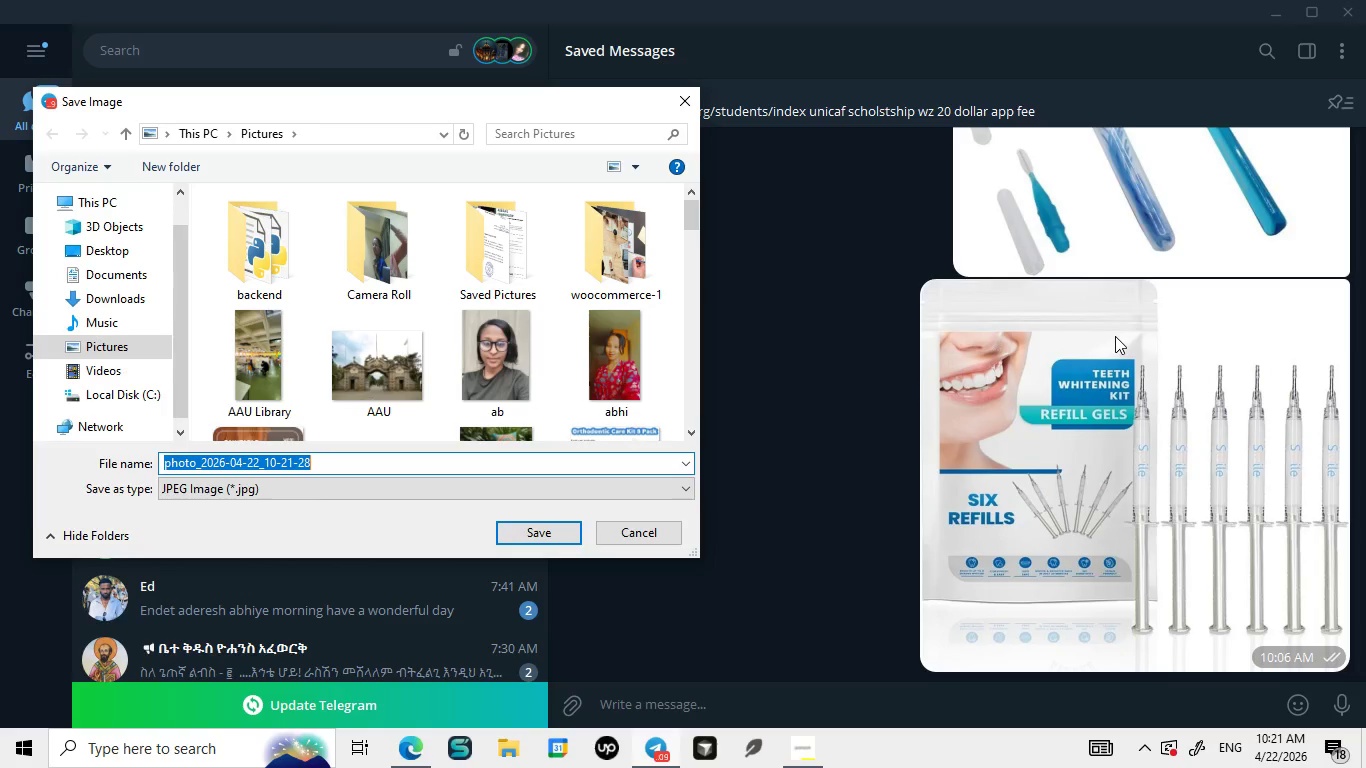 
key(Control+V)
 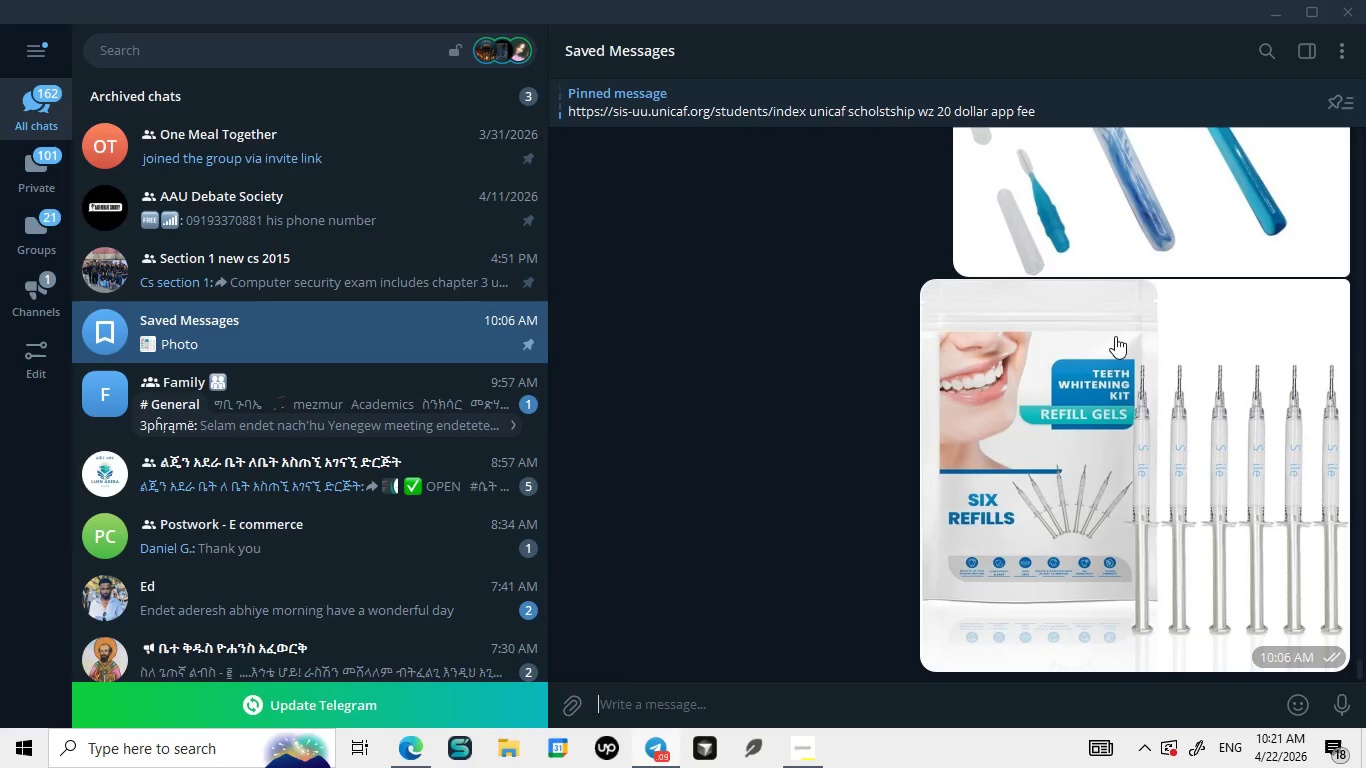 
key(Enter)
 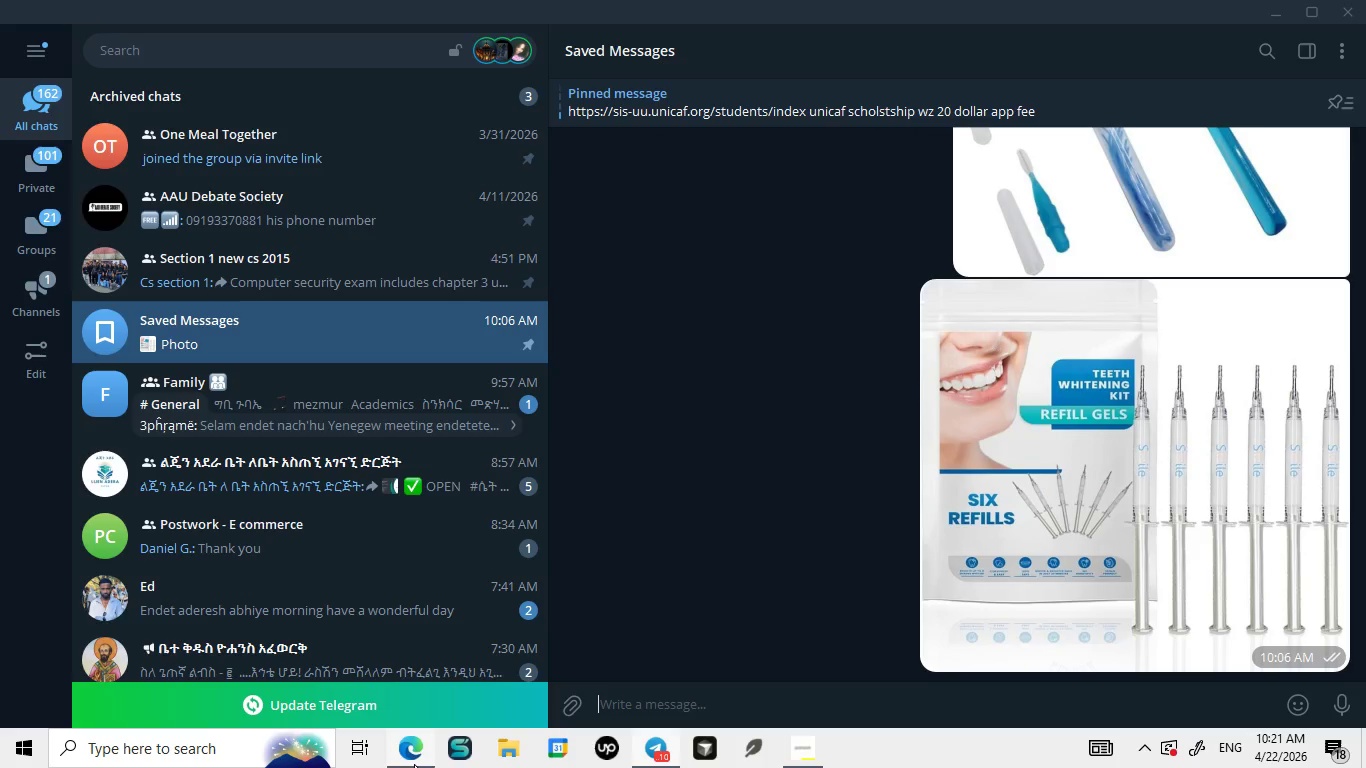 
left_click([407, 756])
 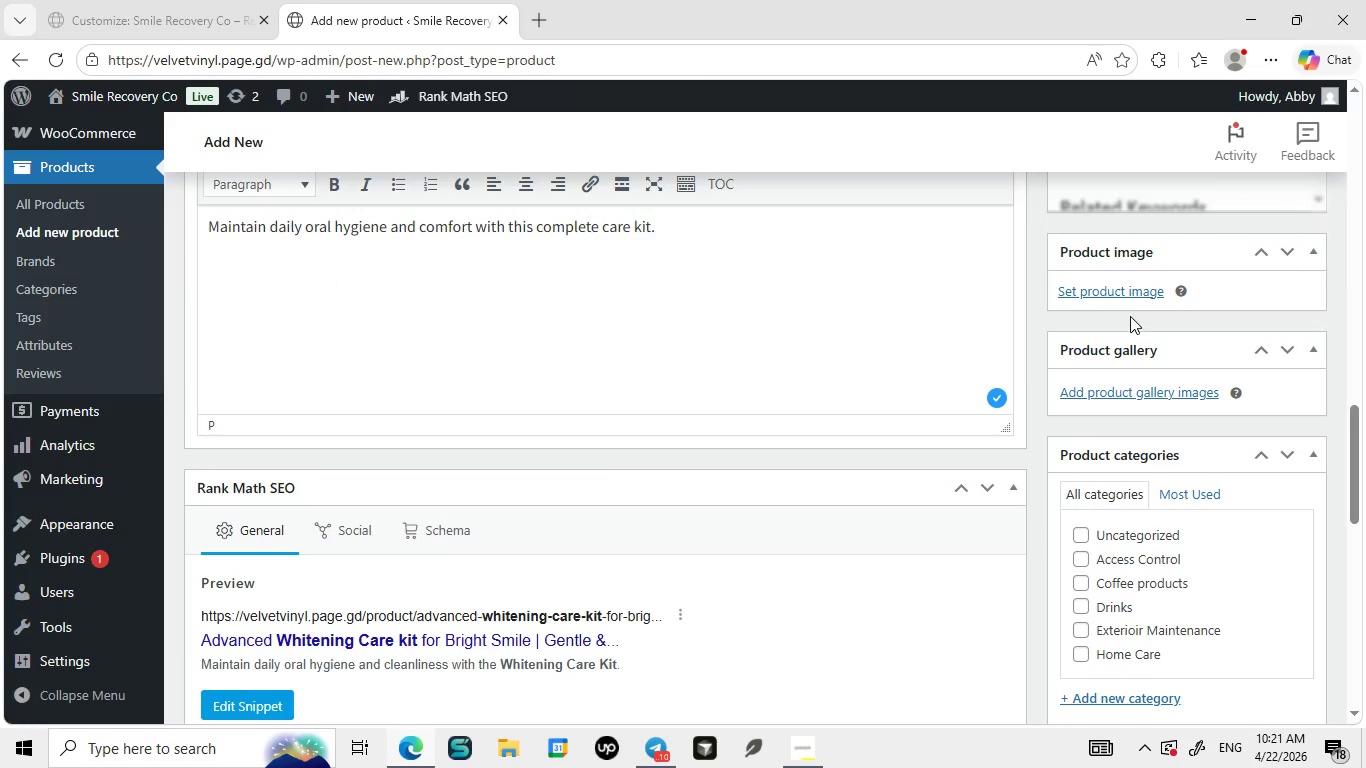 
wait(5.3)
 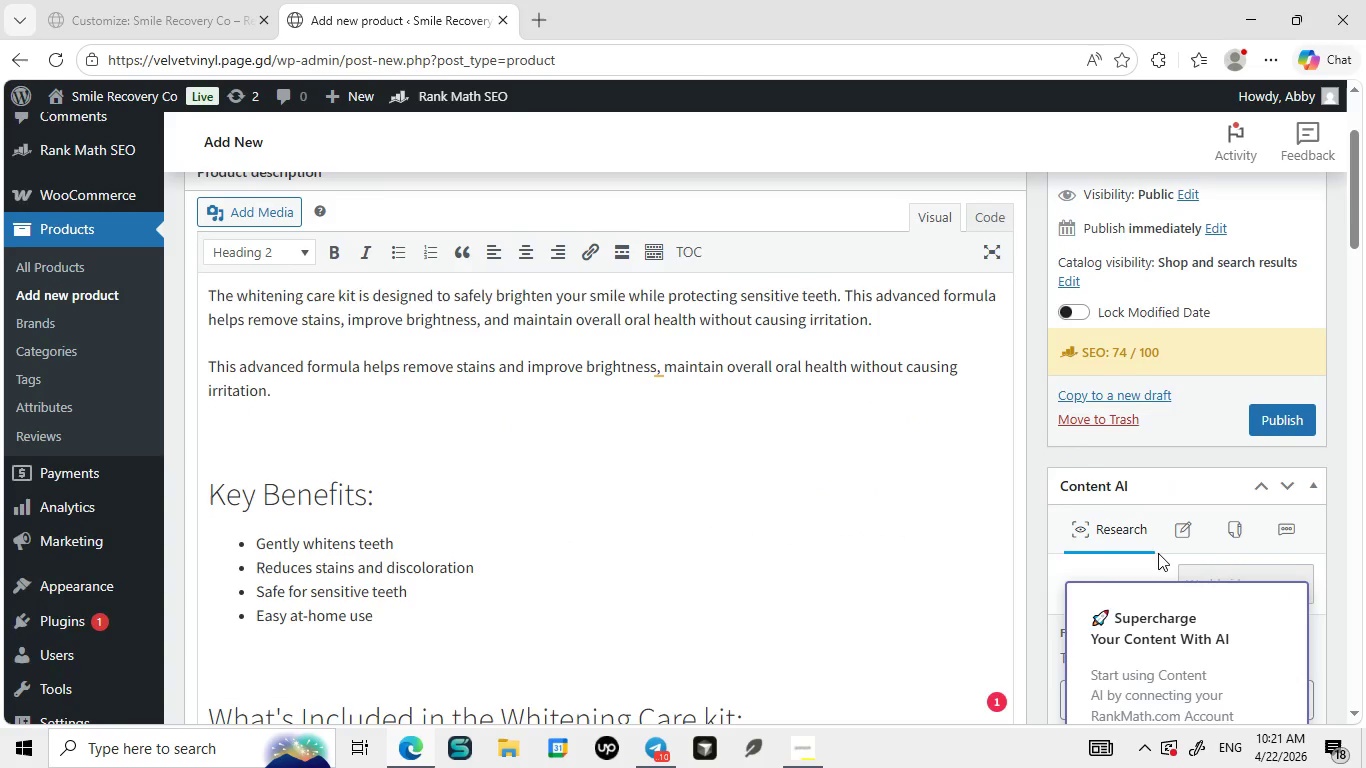 
left_click([1116, 289])
 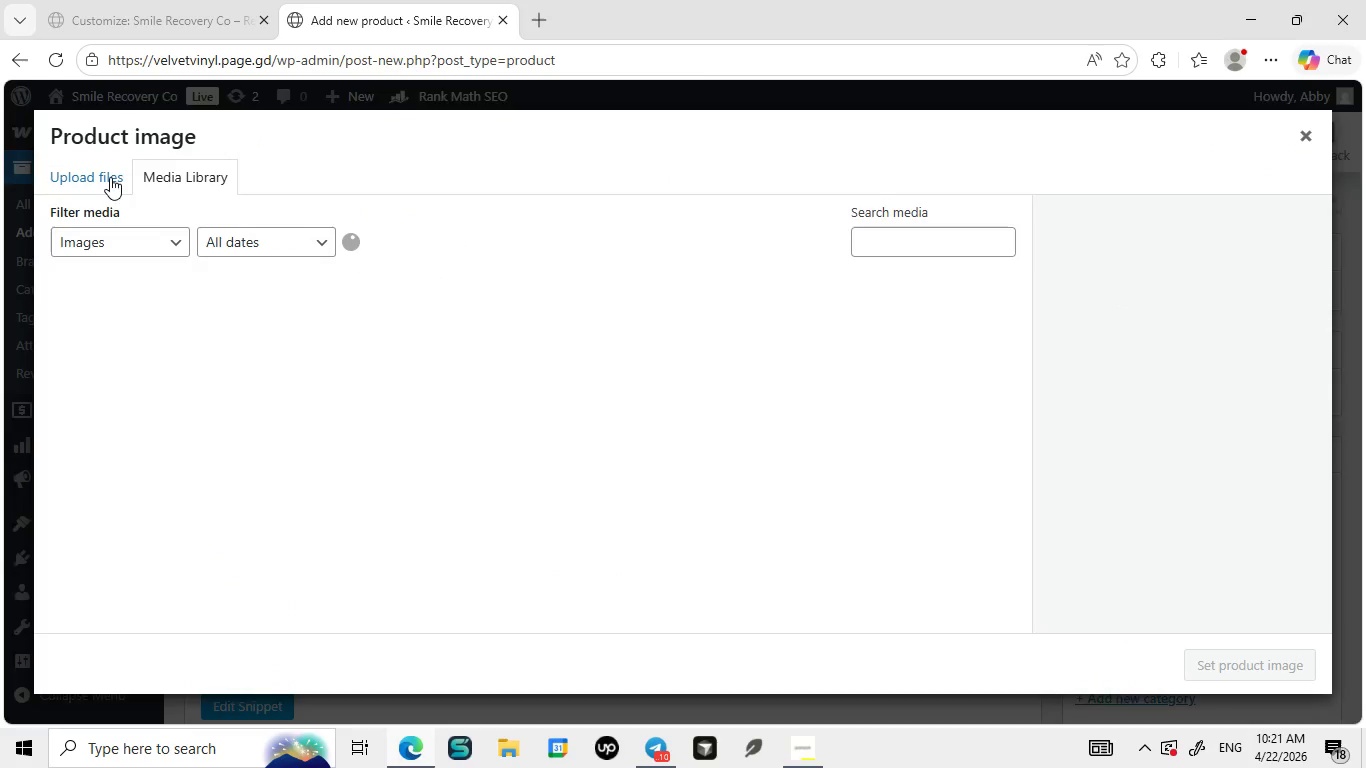 
left_click([110, 177])
 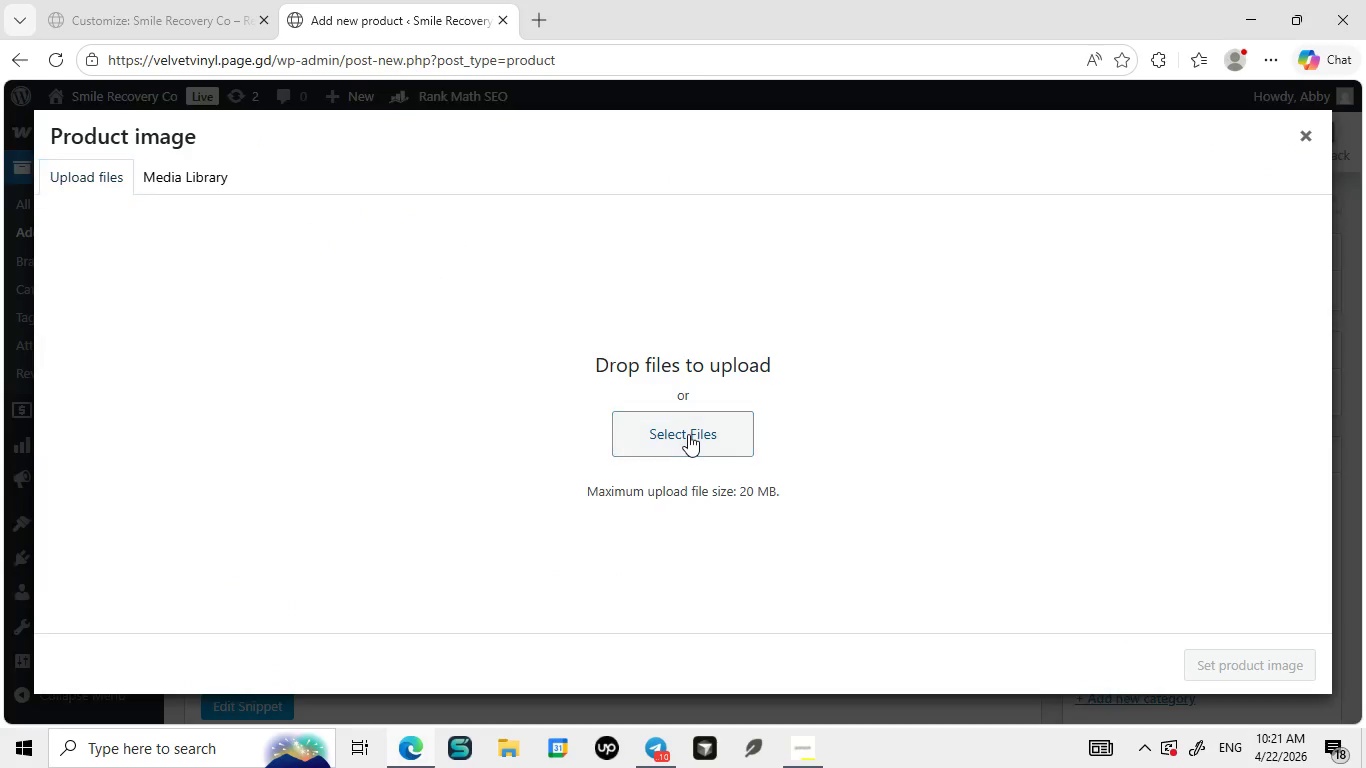 
left_click([688, 434])
 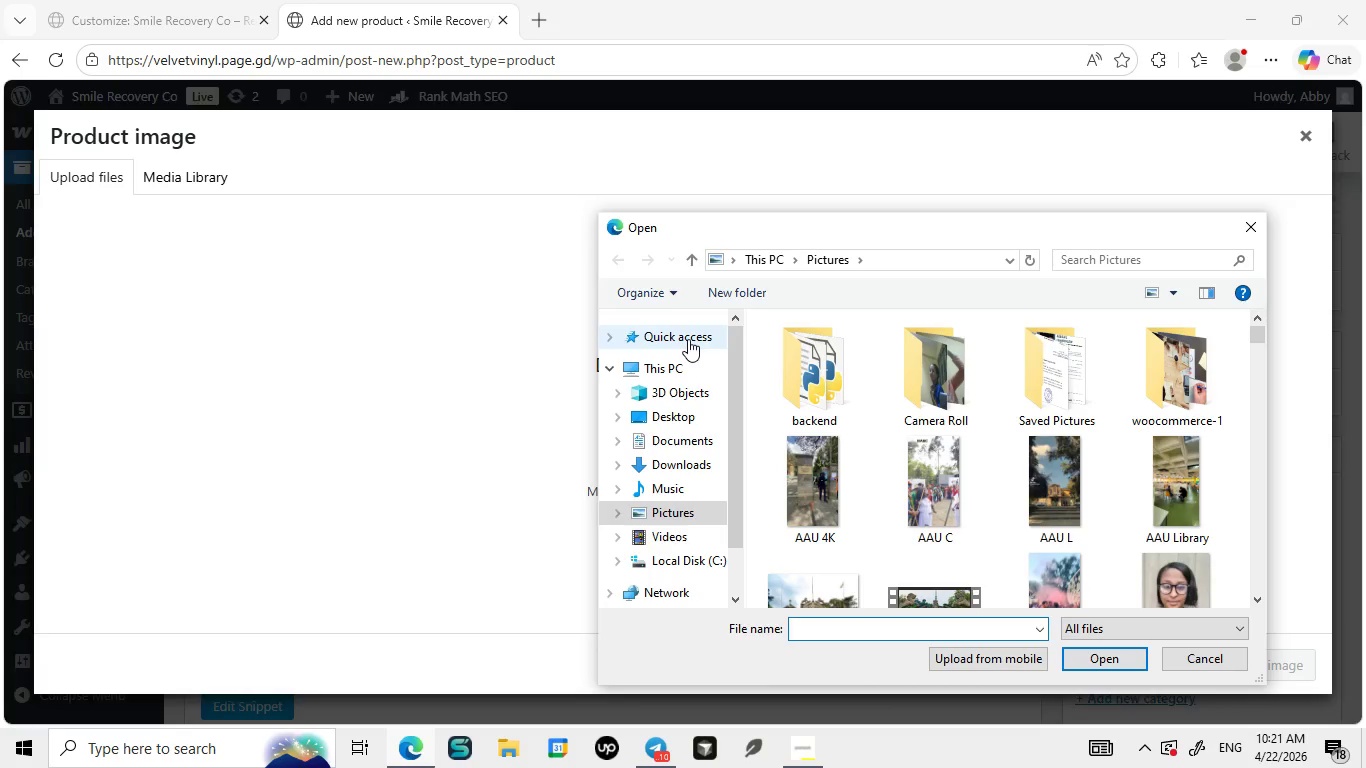 
double_click([688, 339])
 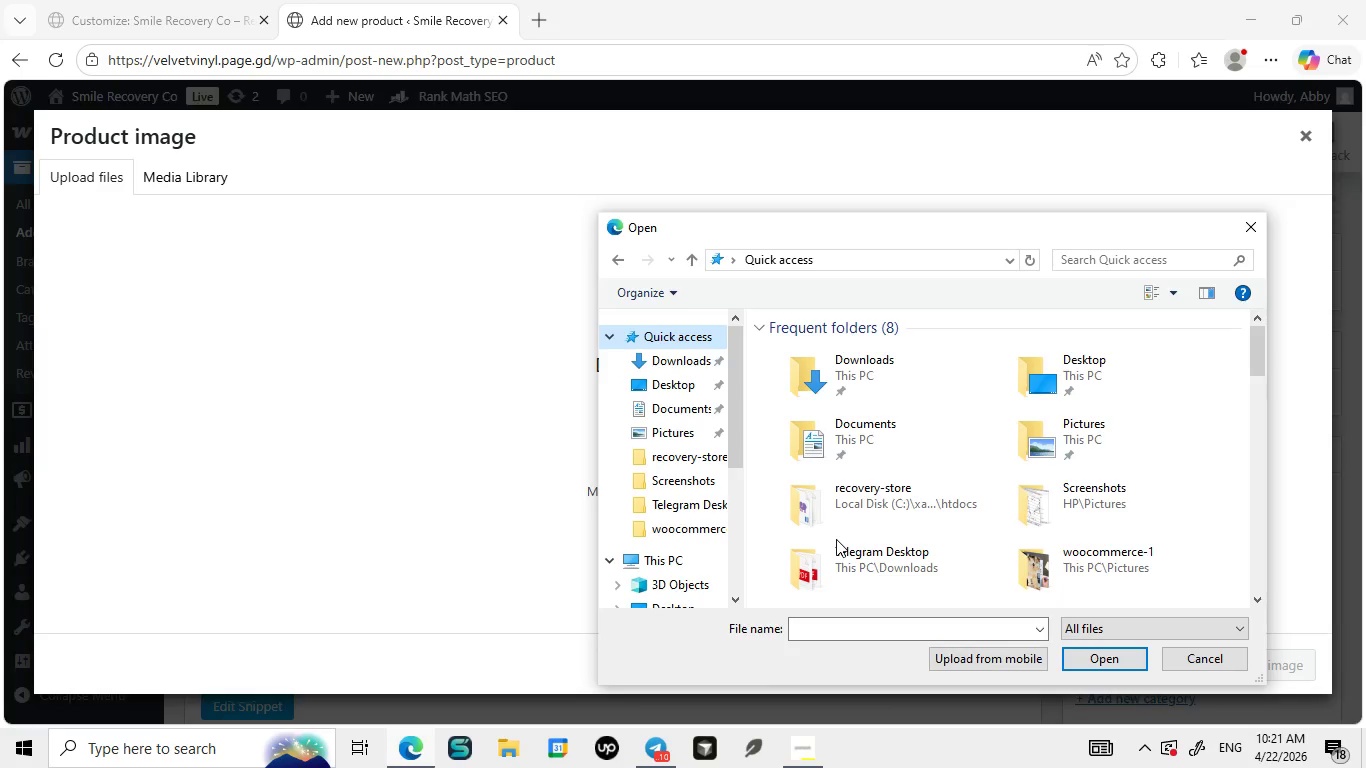 
scroll: coordinate [836, 539], scroll_direction: down, amount: 2.0
 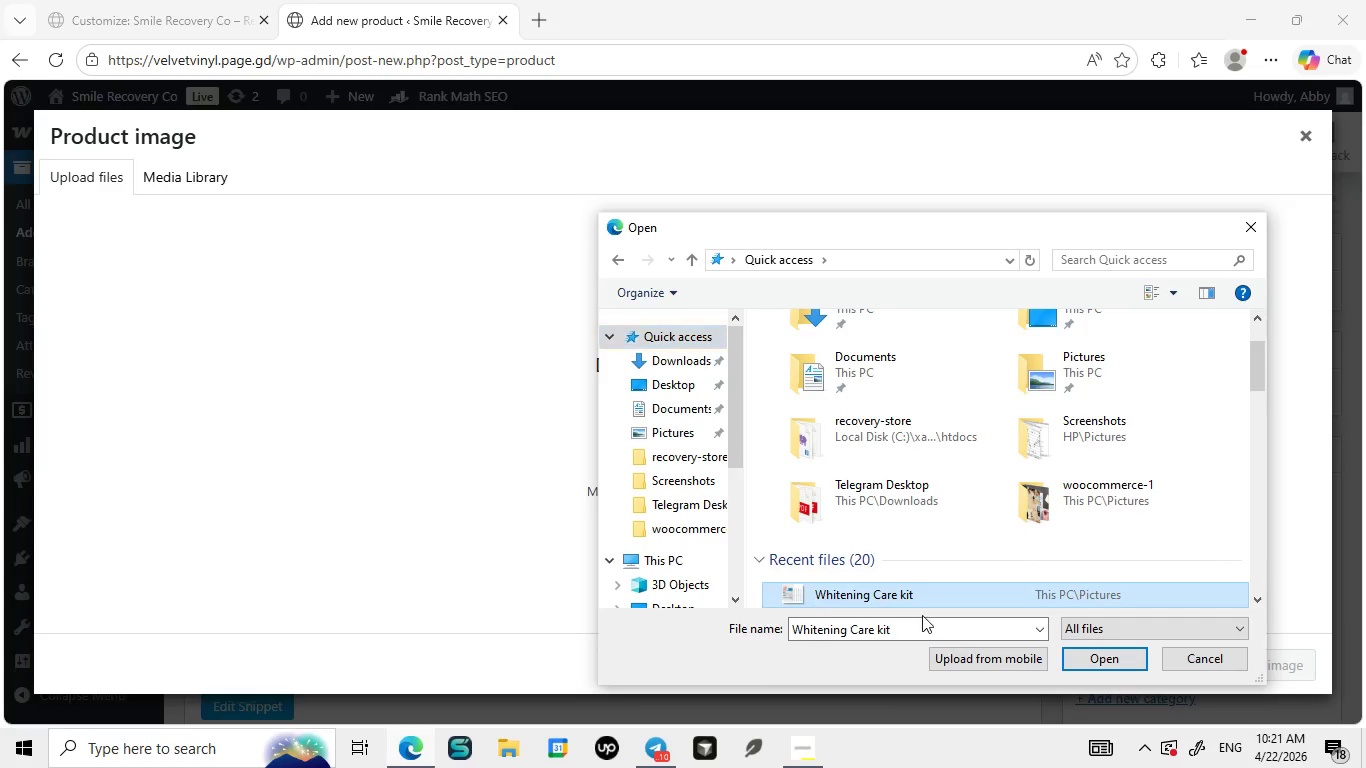 
left_click([813, 594])
 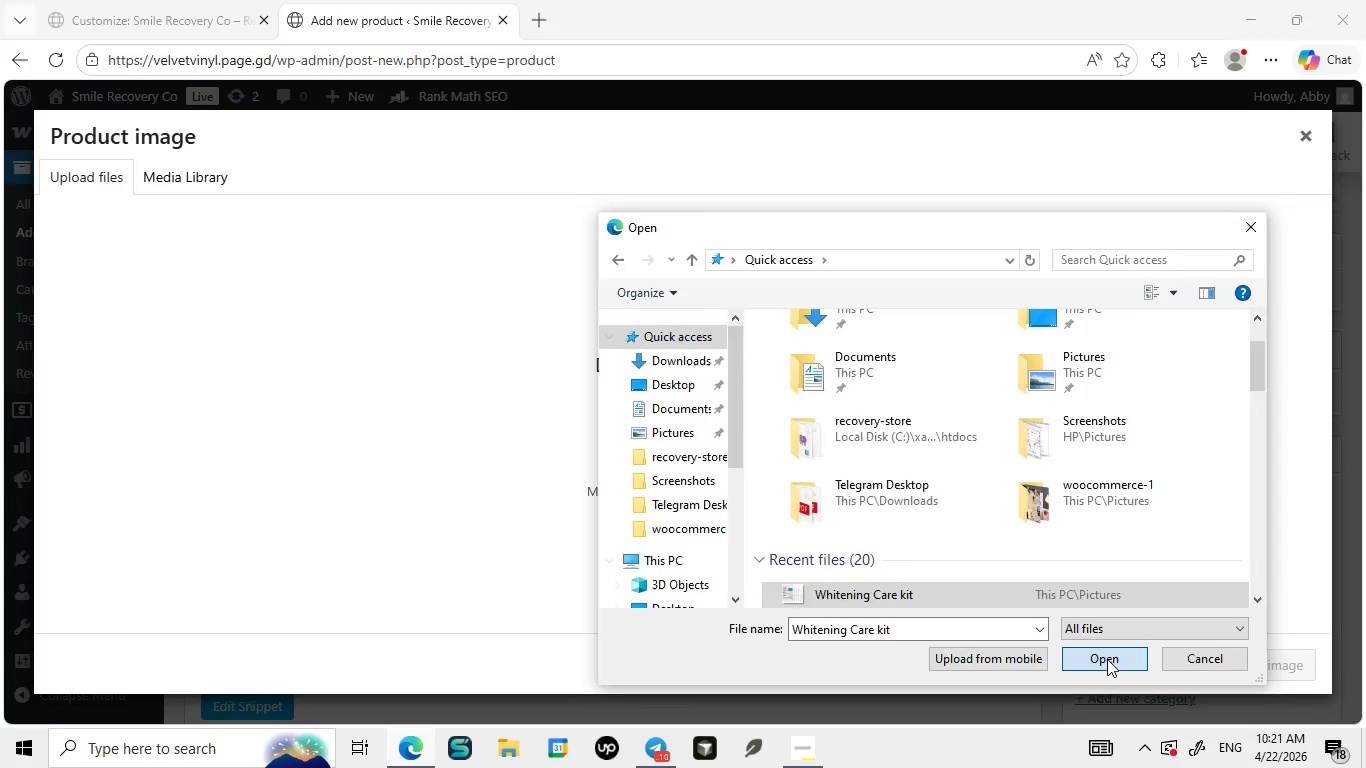 
left_click([1107, 659])
 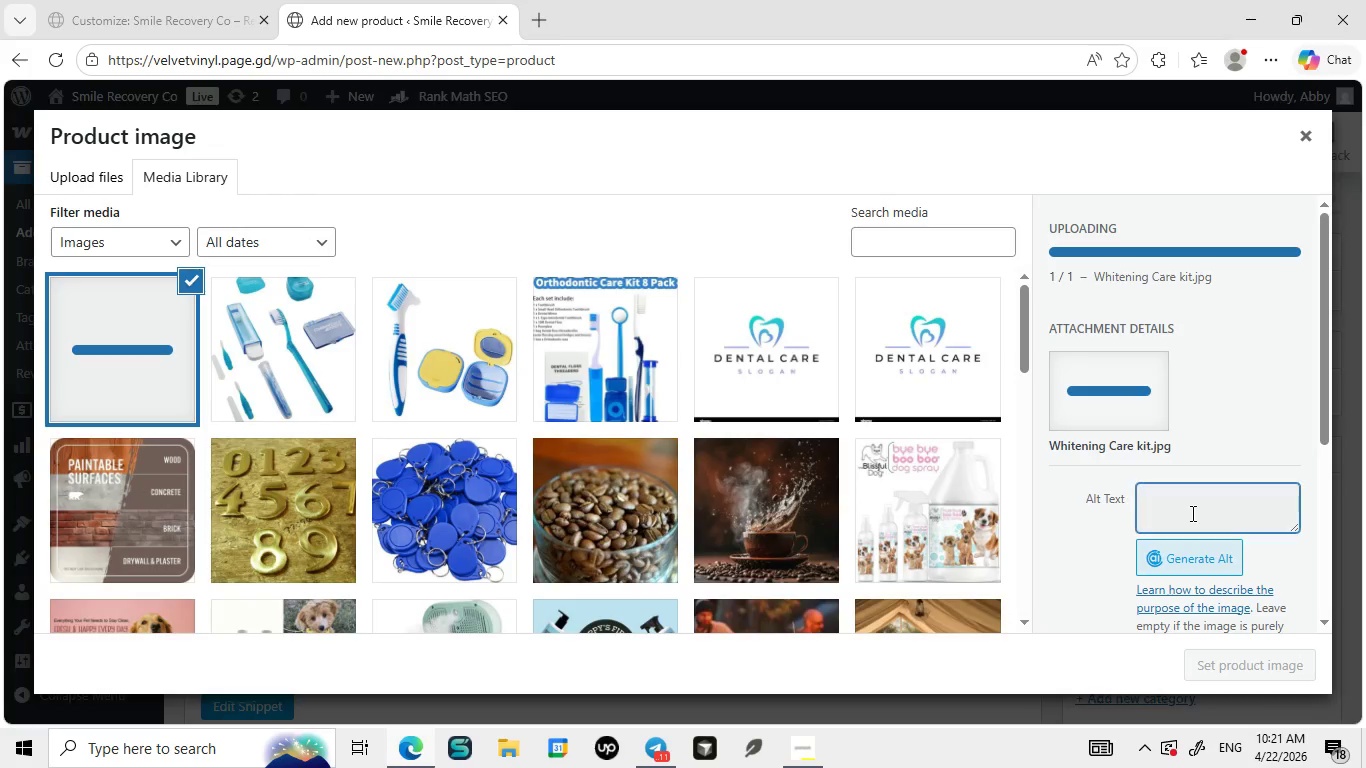 
left_click([1191, 513])
 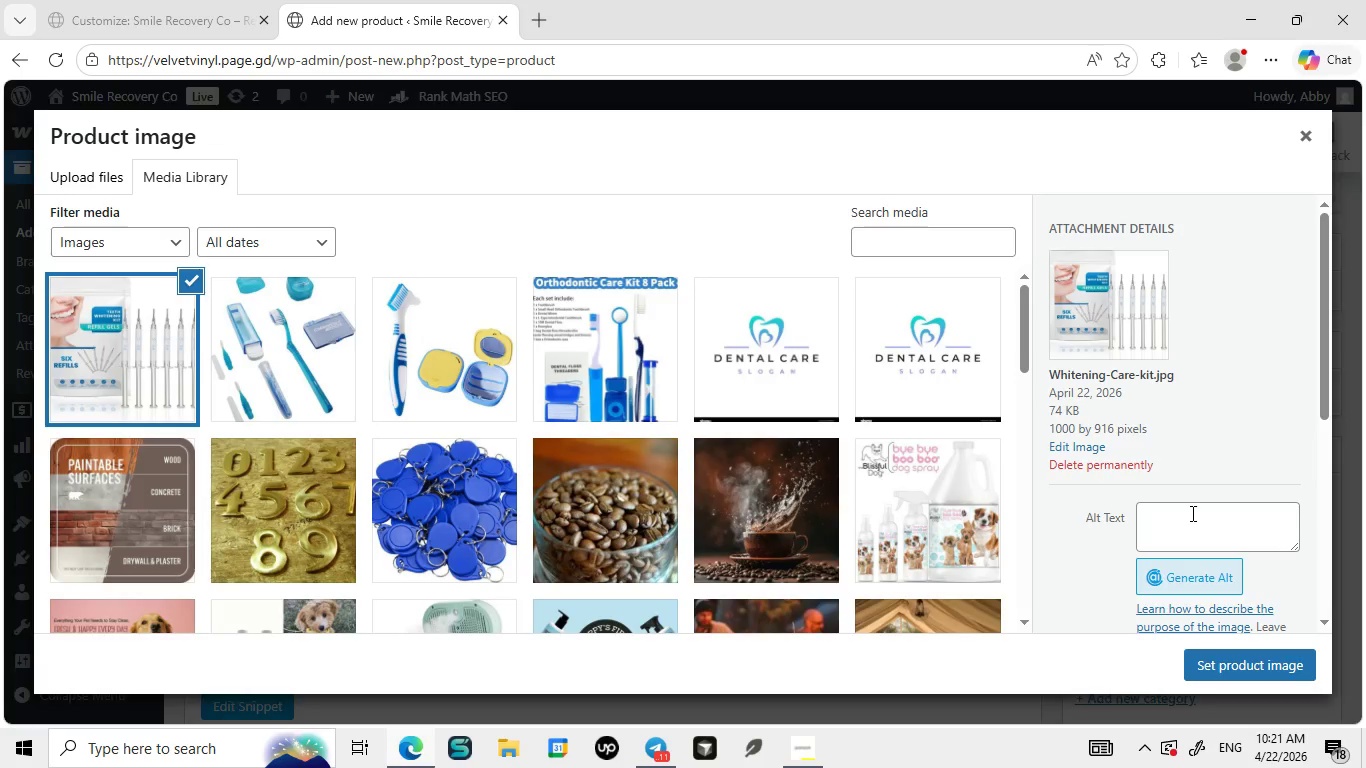 
left_click([1191, 513])
 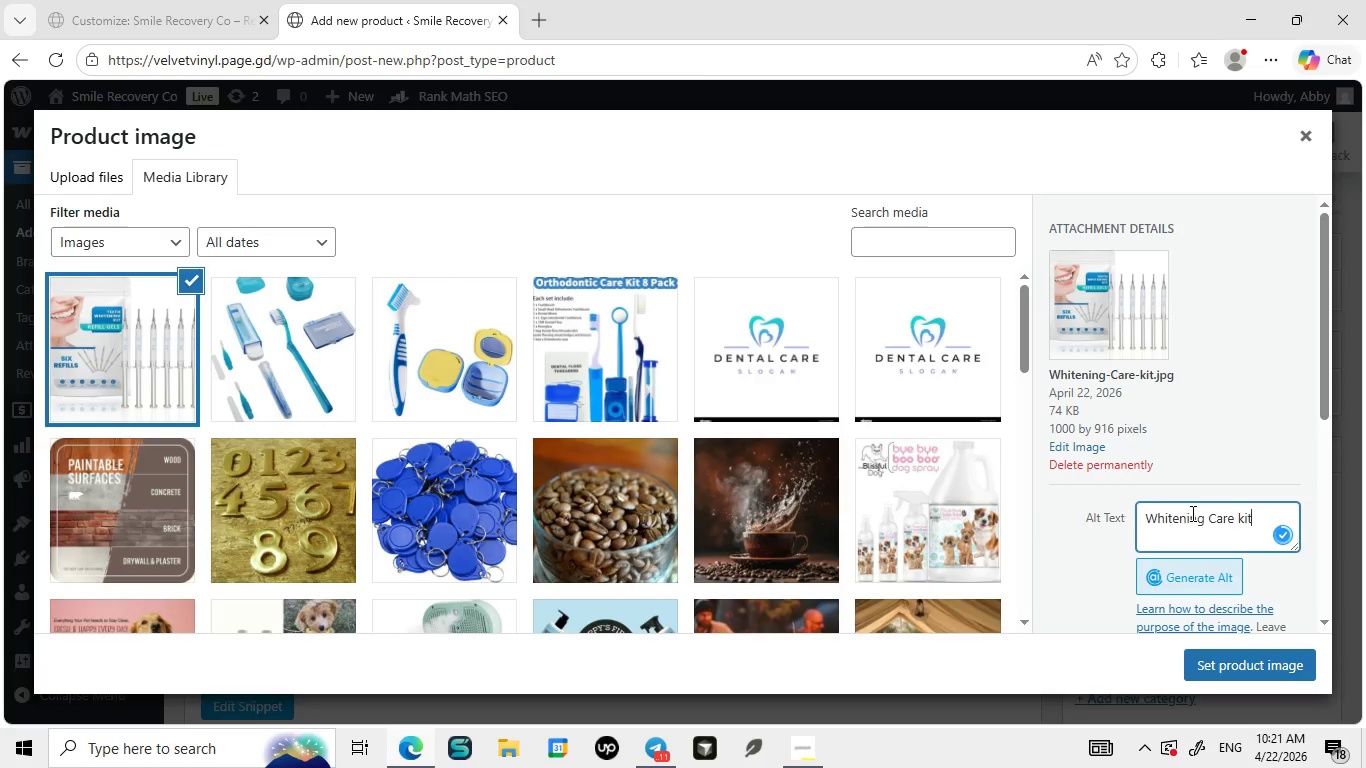 
key(Control+ControlLeft)
 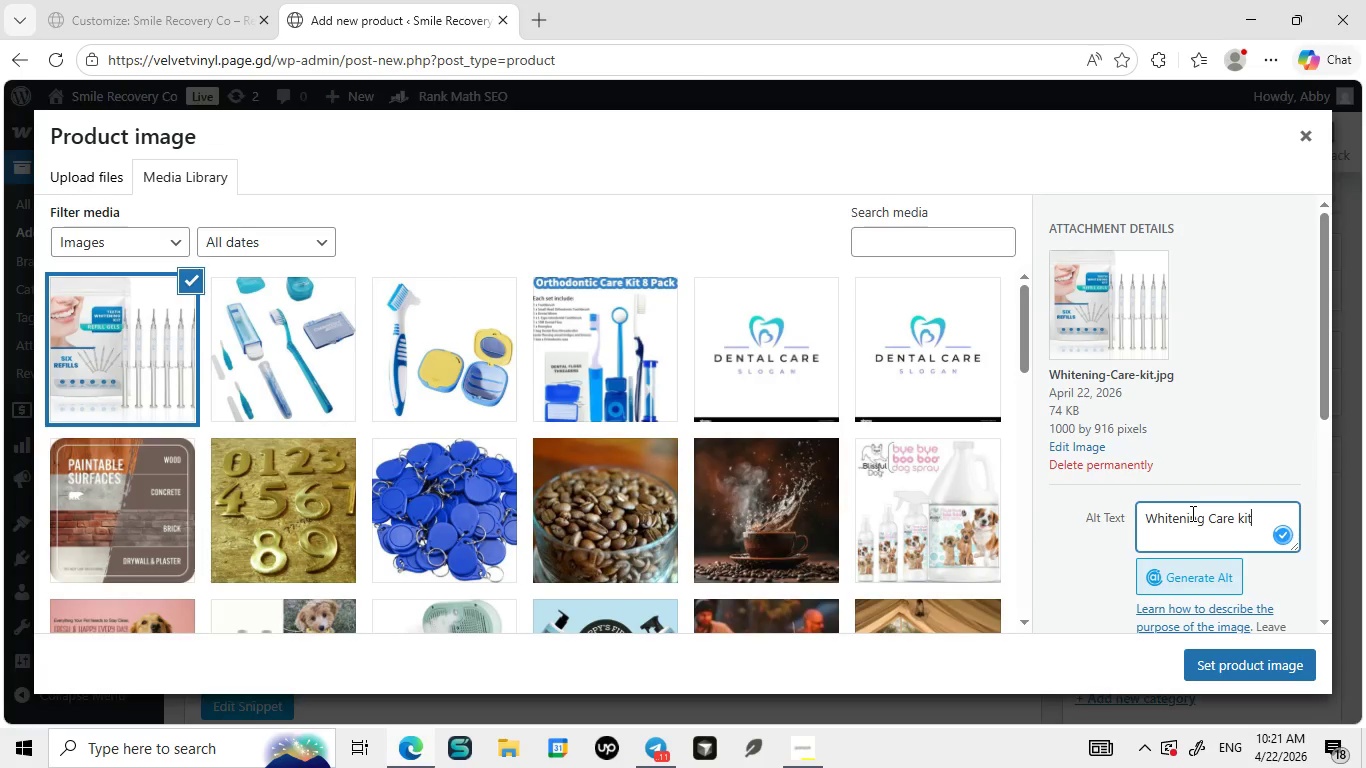 
key(Control+V)
 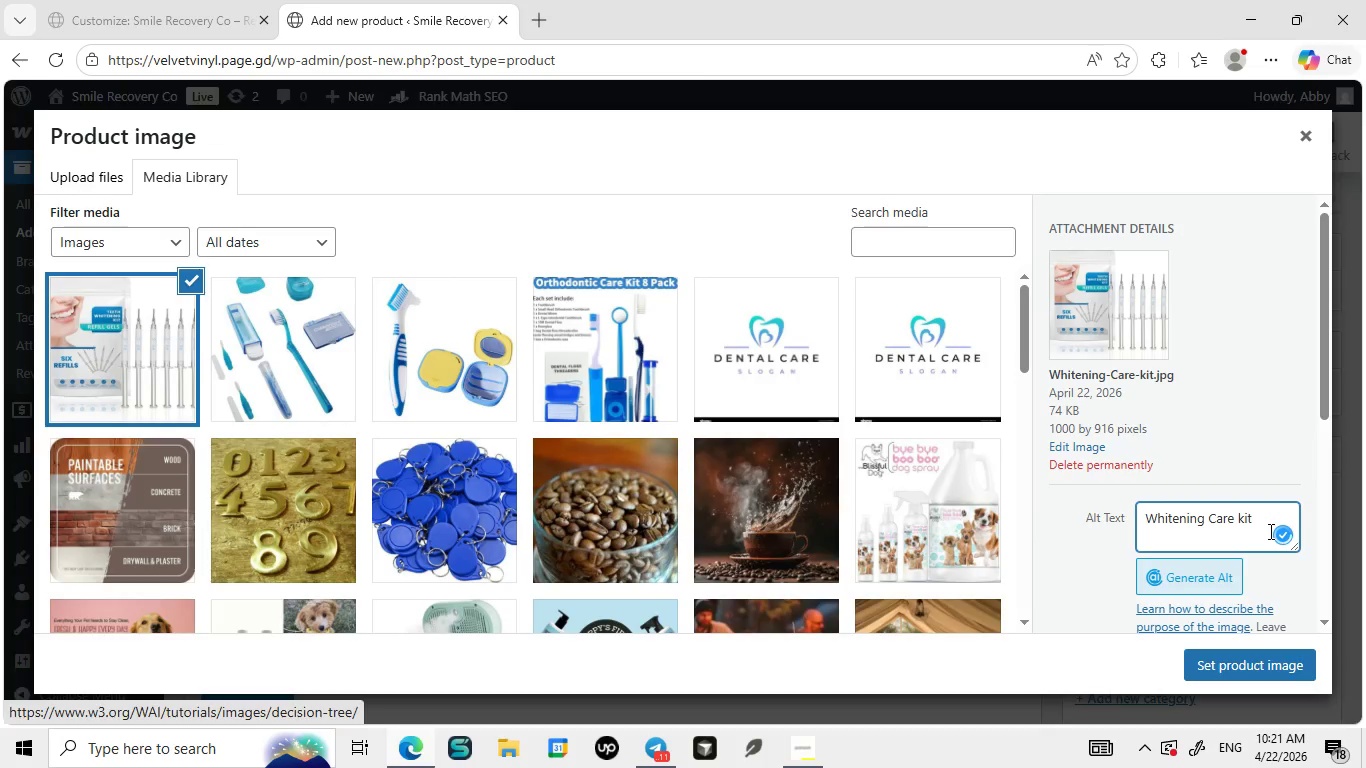 
type( for good )
key(Backspace)
key(Backspace)
key(Backspace)
key(Backspace)
key(Backspace)
type(best oral hygiene)
 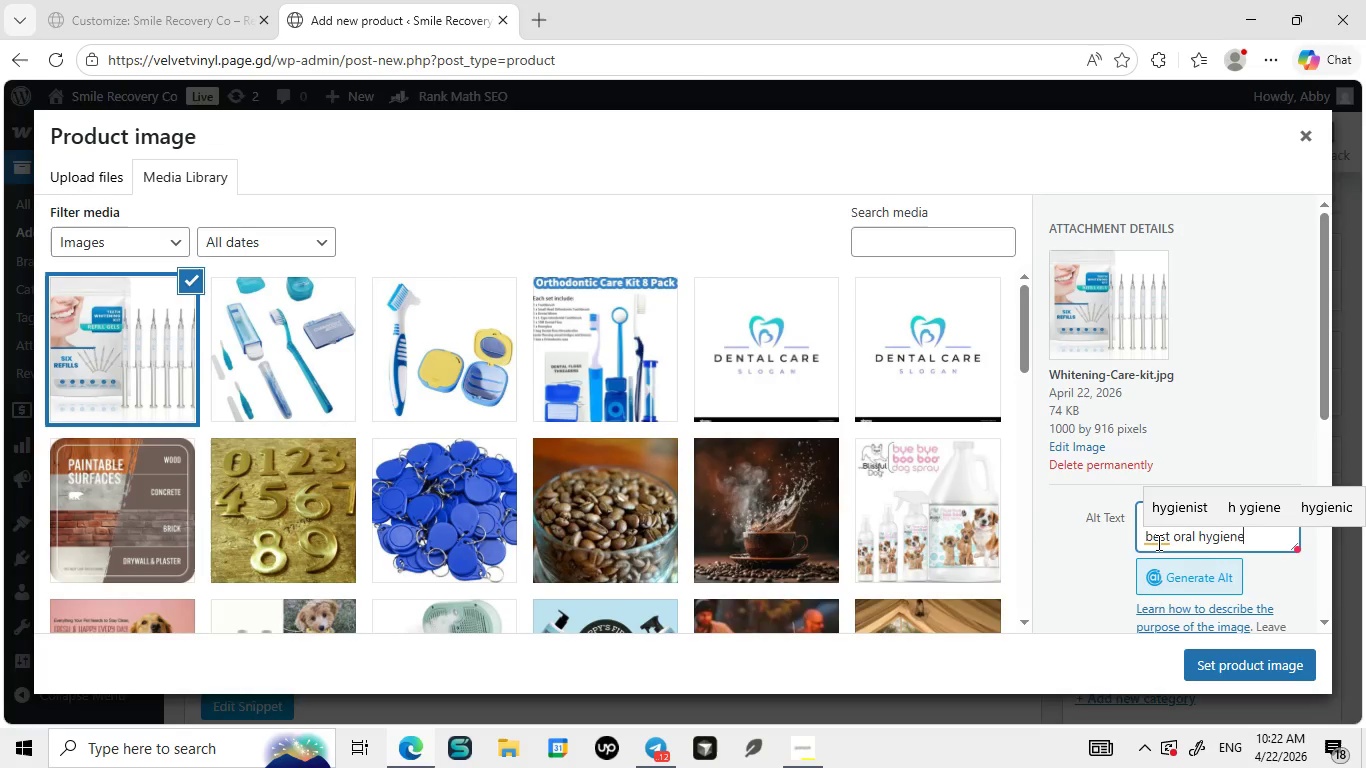 
left_click([1157, 542])
 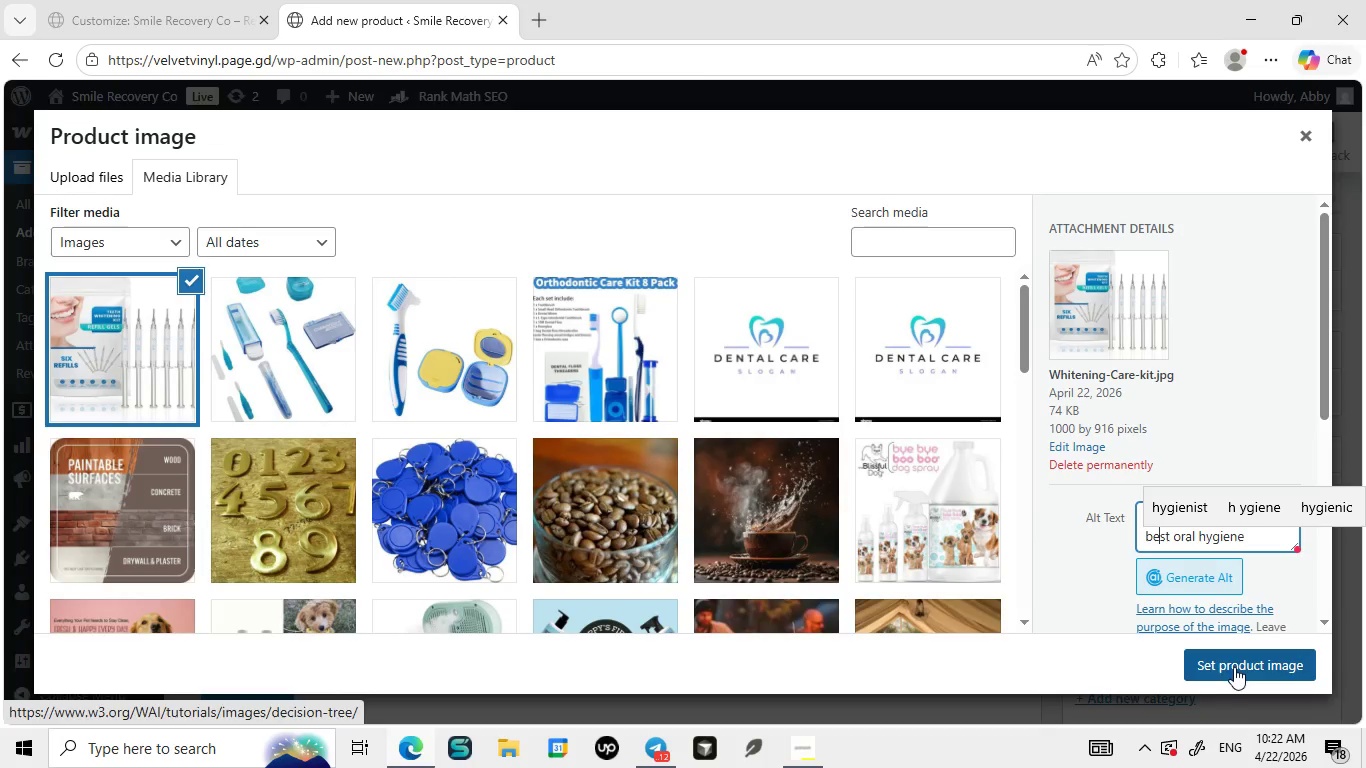 
left_click([1234, 668])
 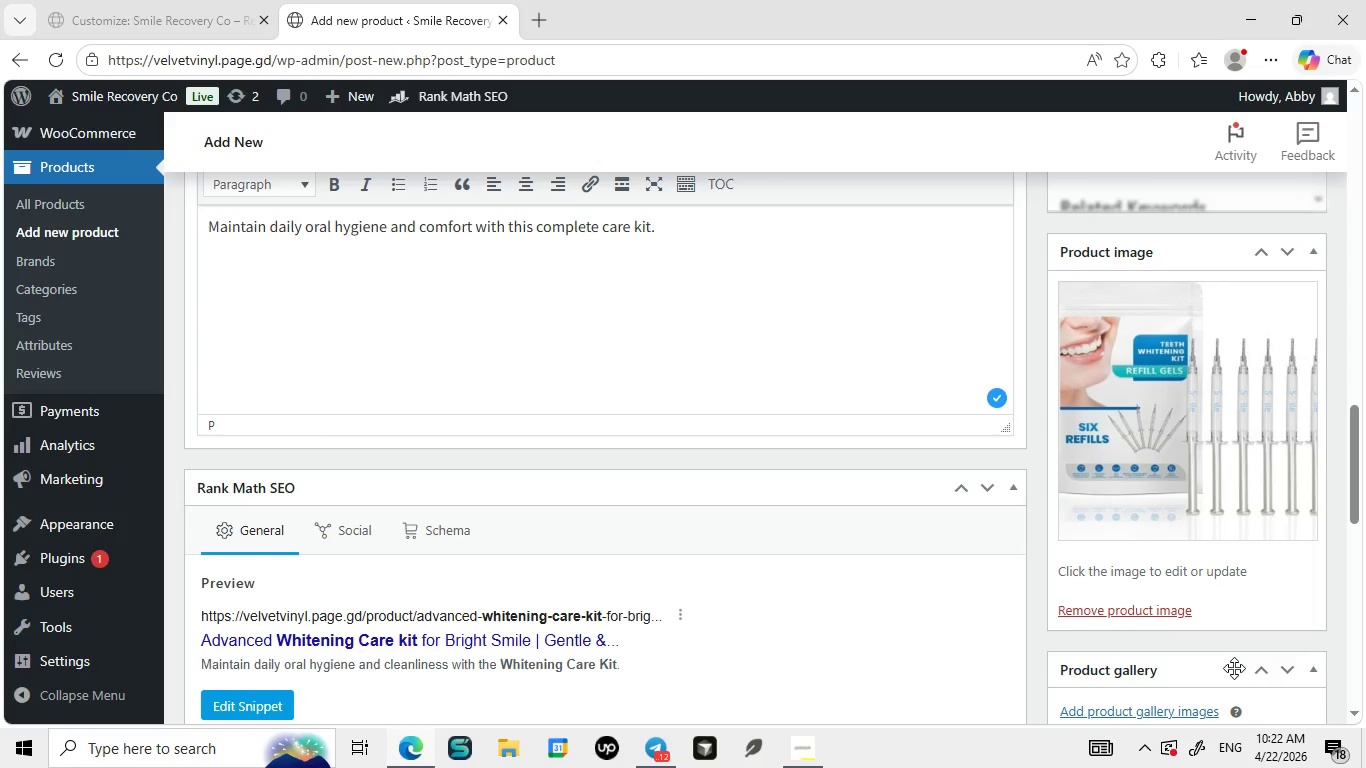 
wait(5.41)
 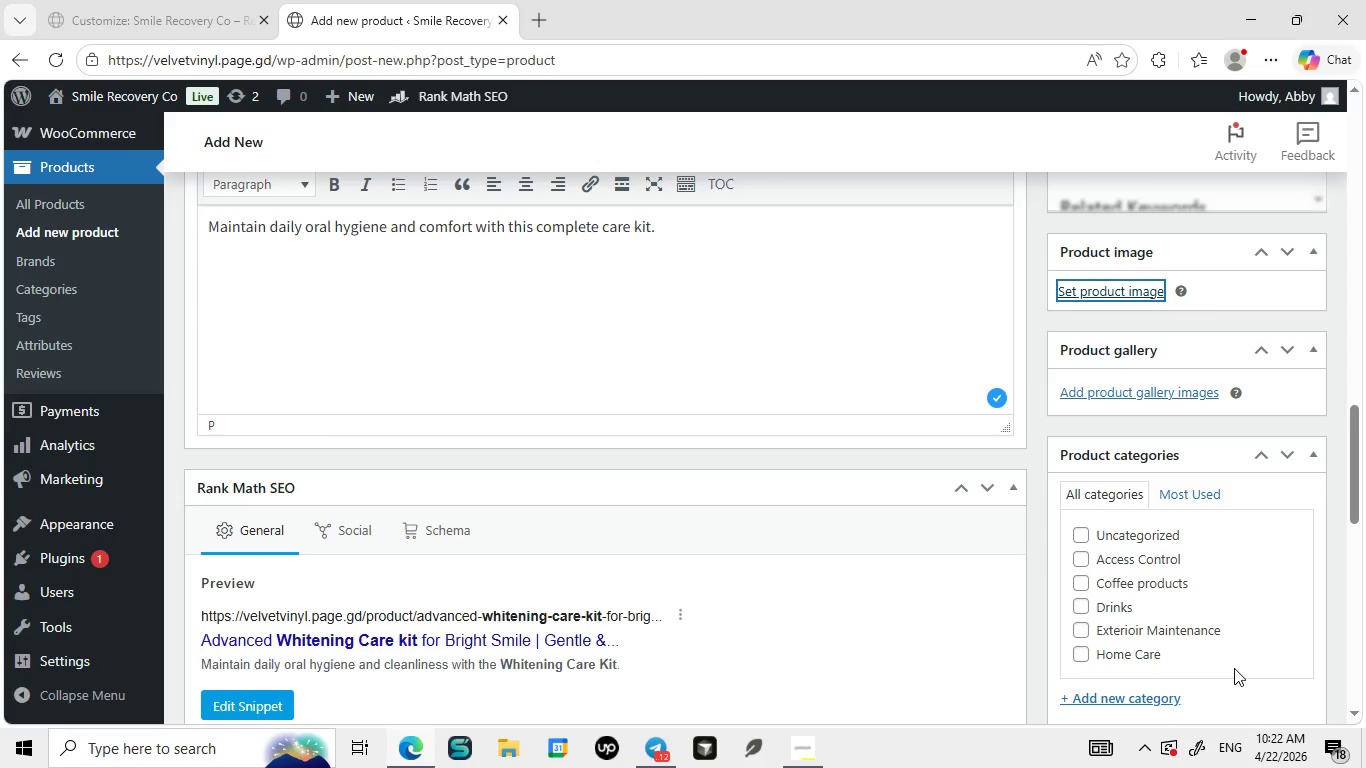 
mouse_move([868, 630])
 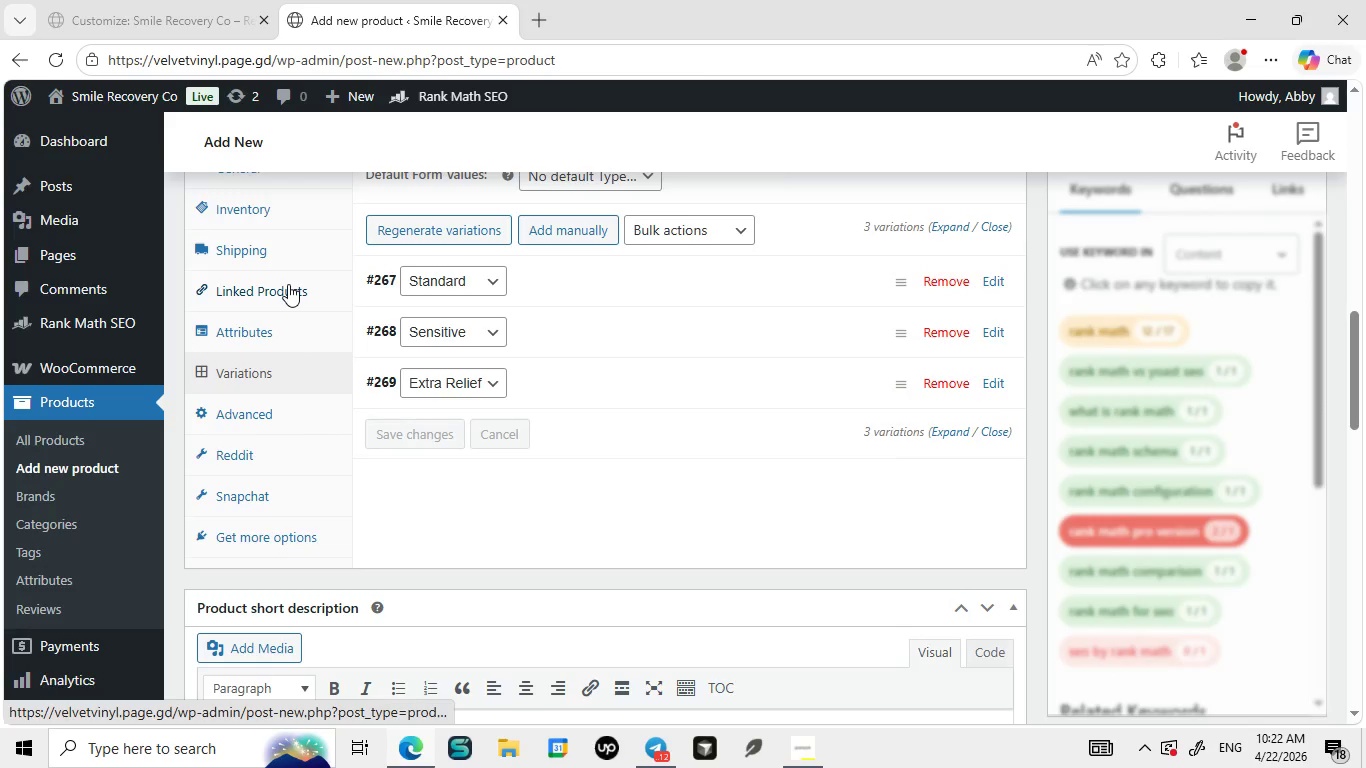 
left_click([288, 284])
 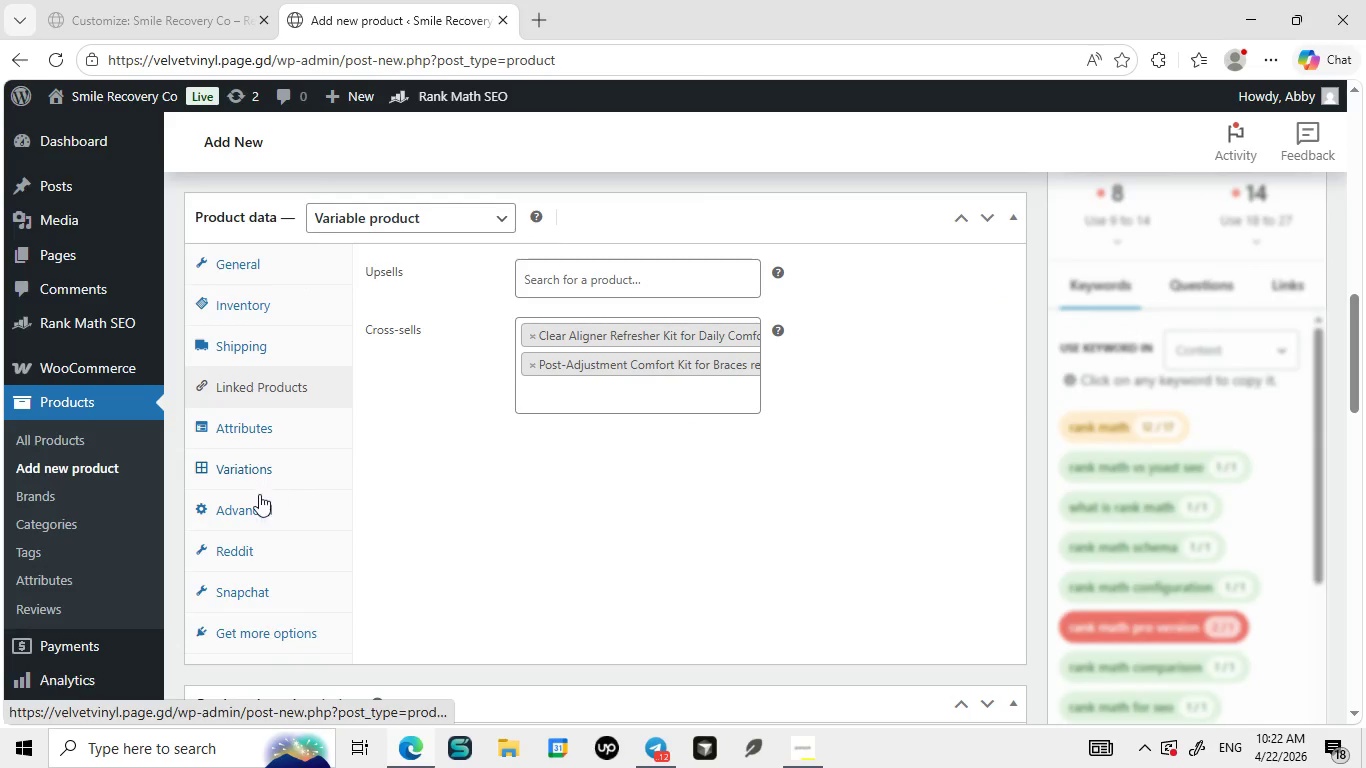 
left_click([255, 502])
 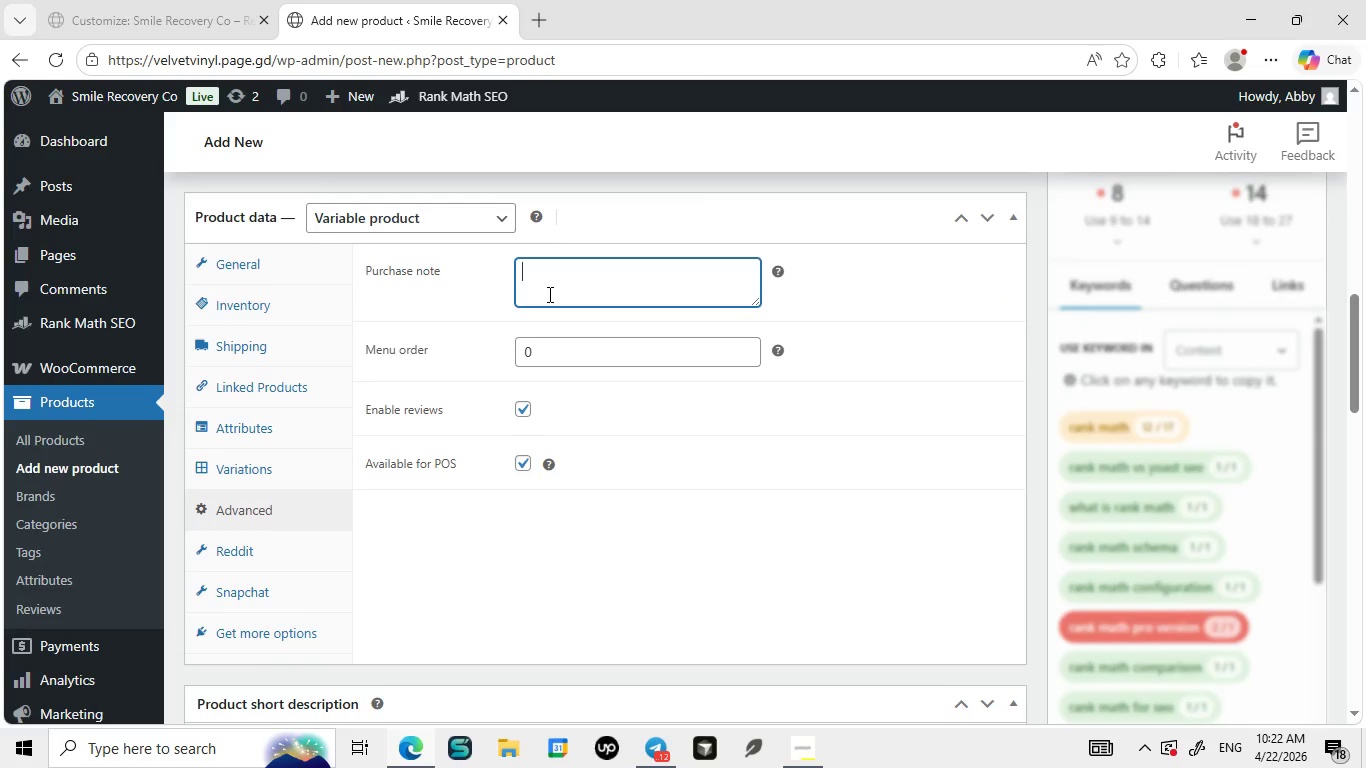 
left_click([548, 294])
 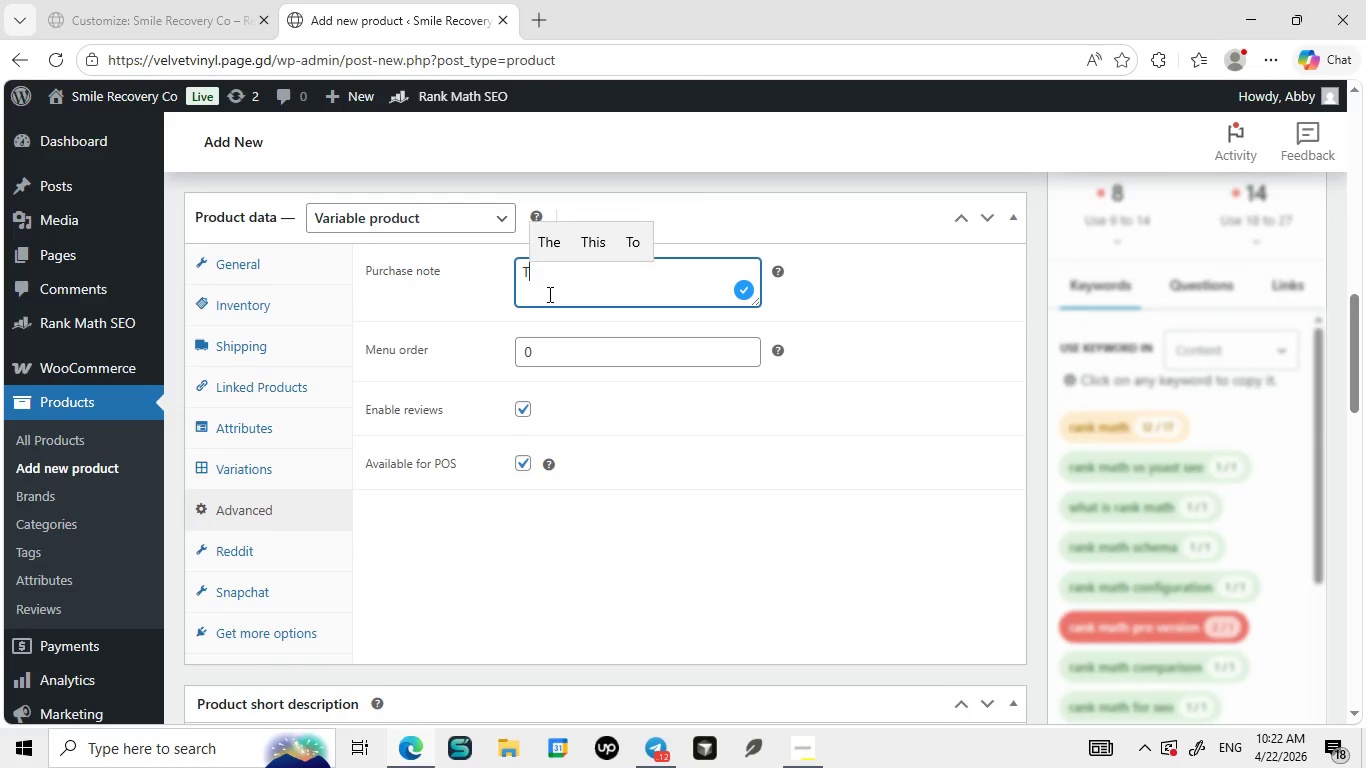 
type(Thank you for choosing us. Please follow the instructions for bettw)
key(Backspace)
type(er us)
key(Backspace)
key(Backspace)
type(results.)
 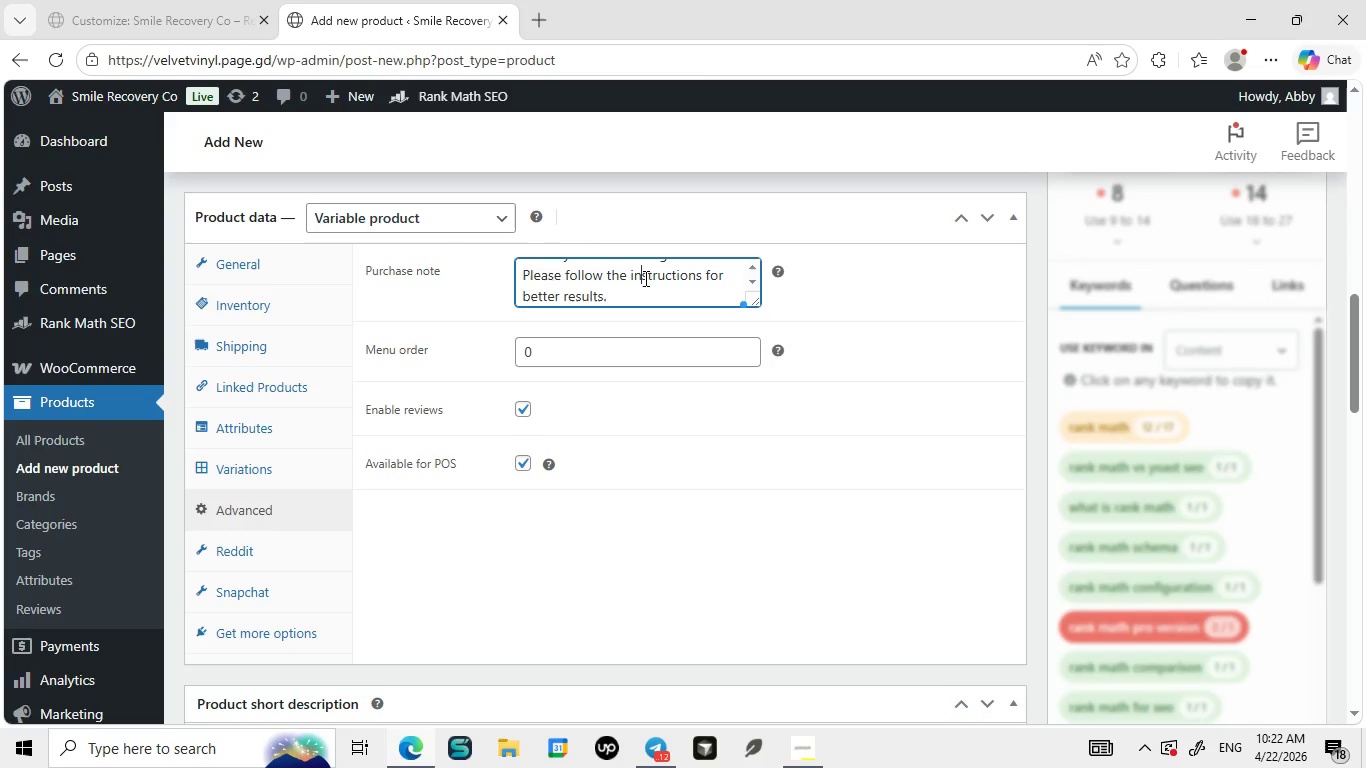 
left_click([644, 278])
 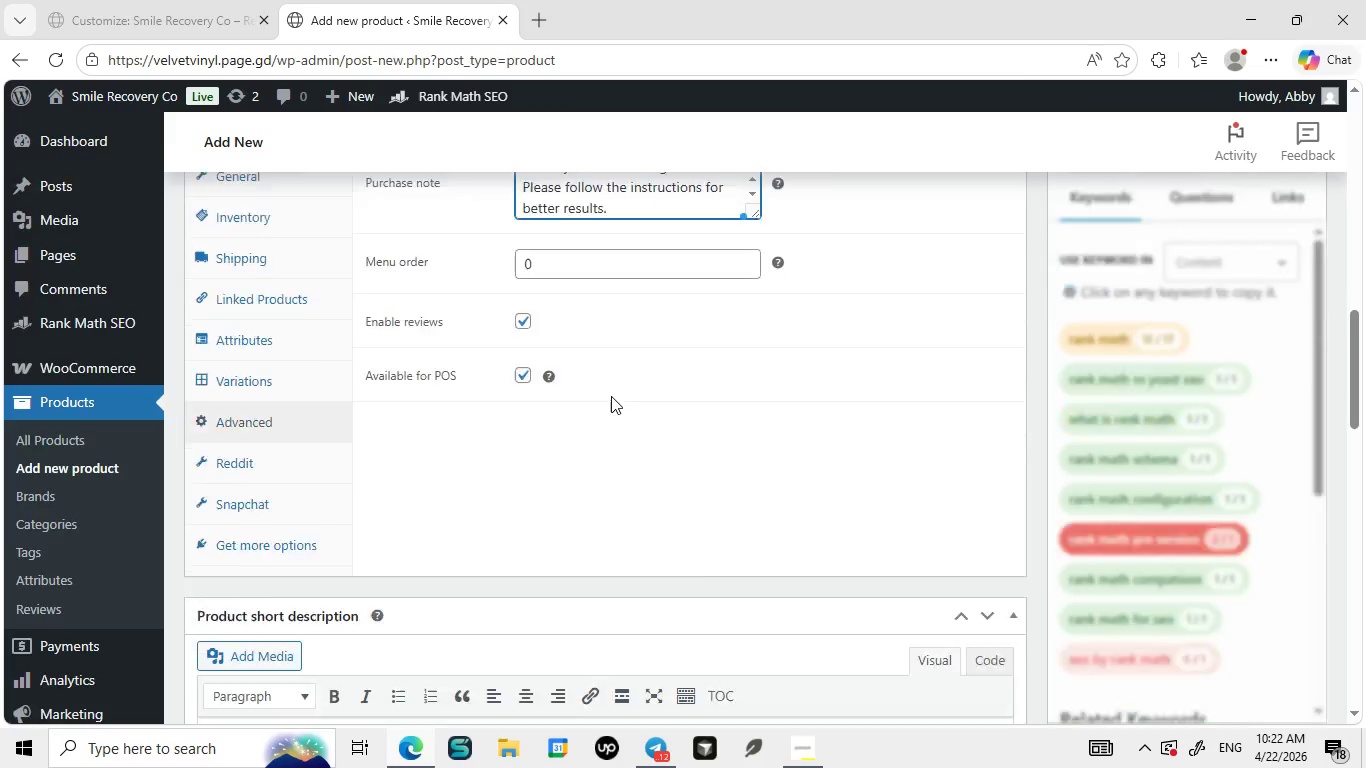 
mouse_move([586, 414])
 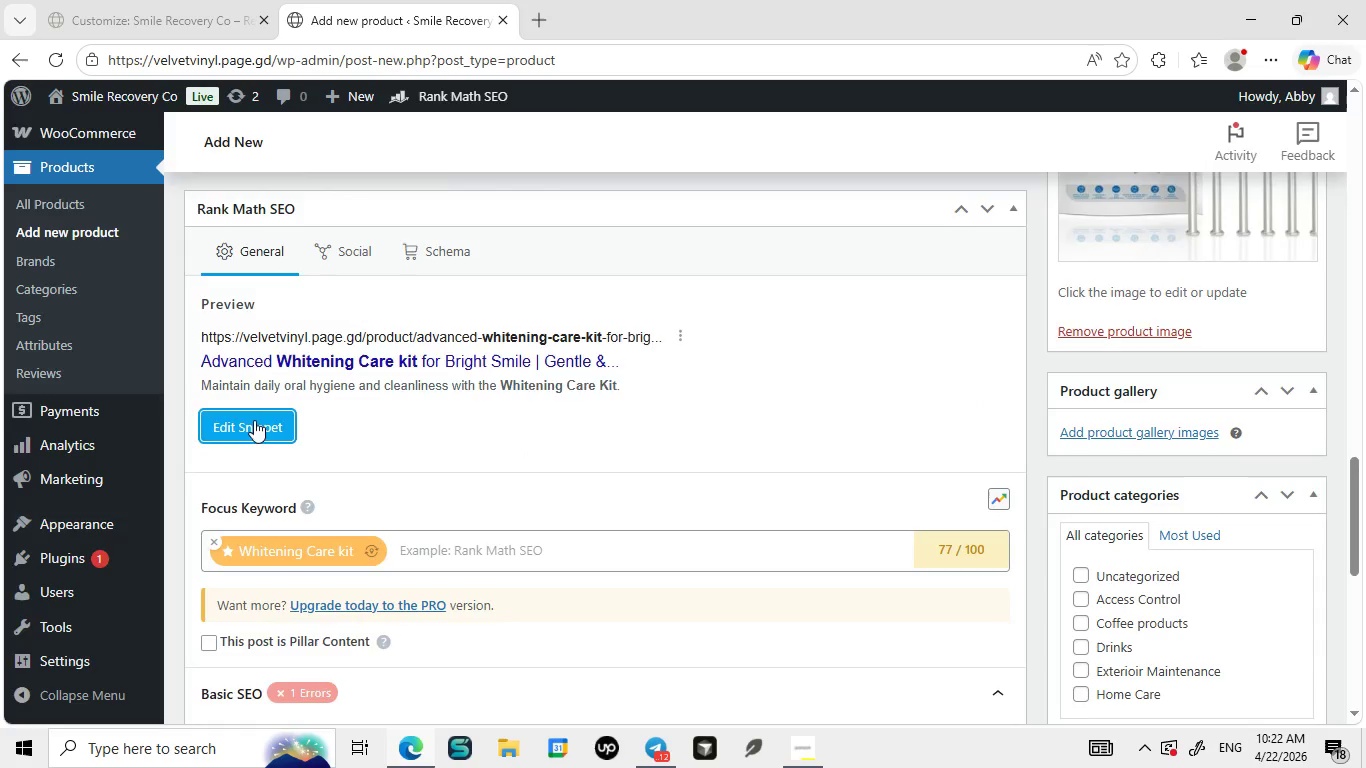 
left_click([254, 420])
 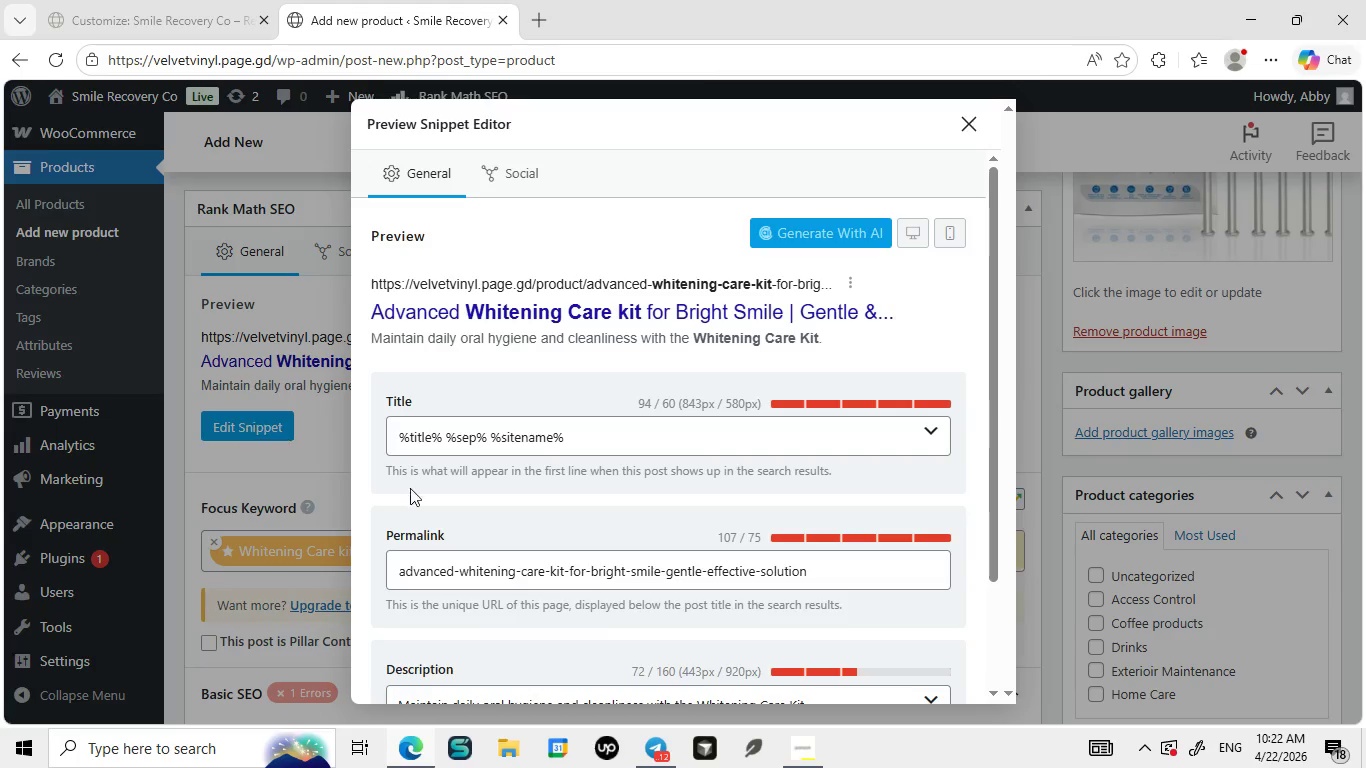 
wait(5.84)
 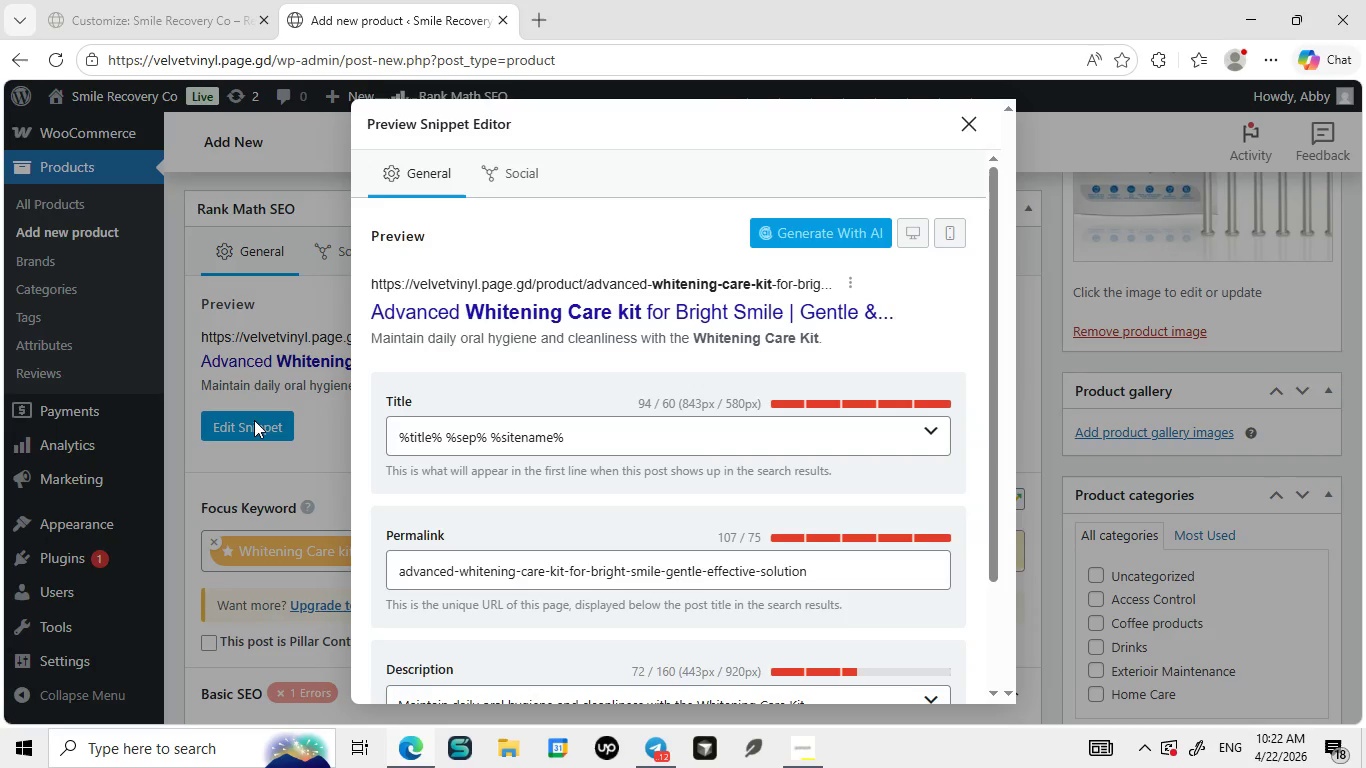 
left_click([395, 437])
 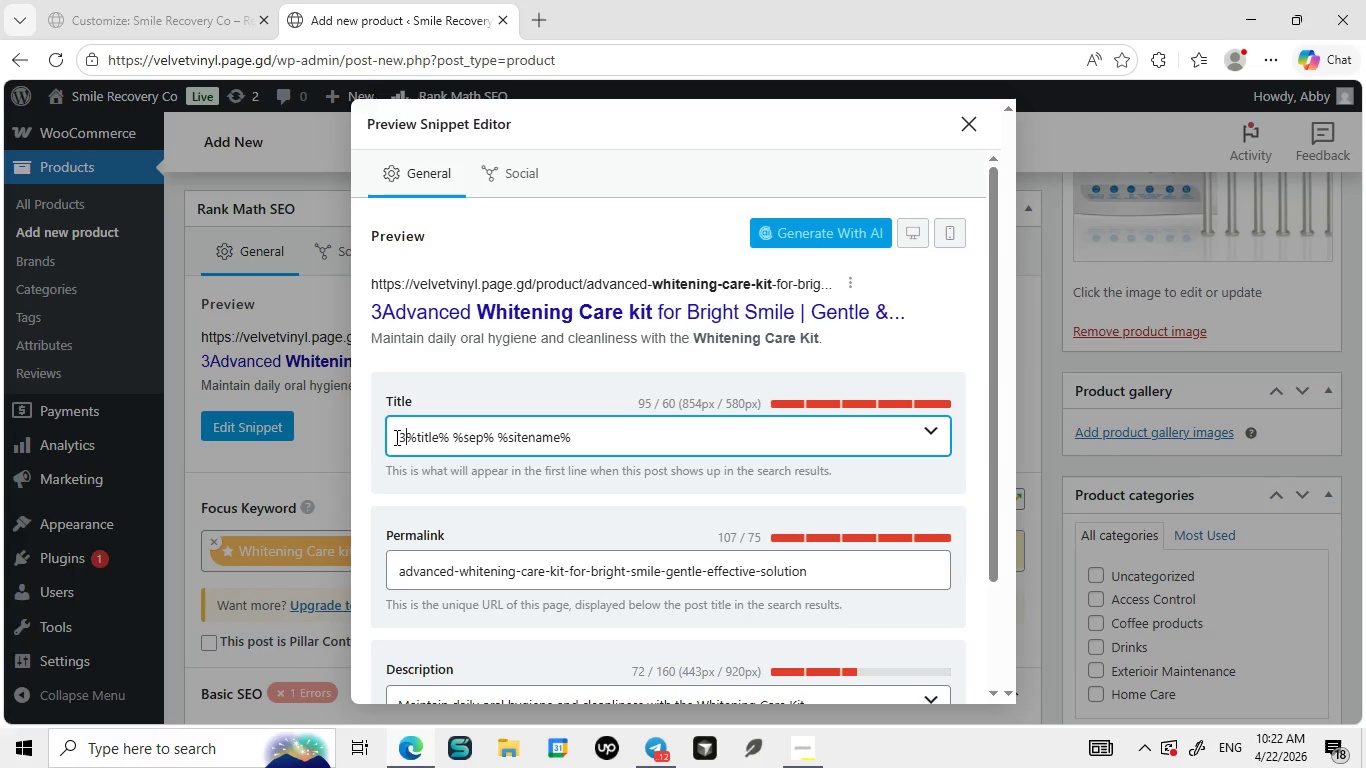 
type(3-in-1 Essential )
 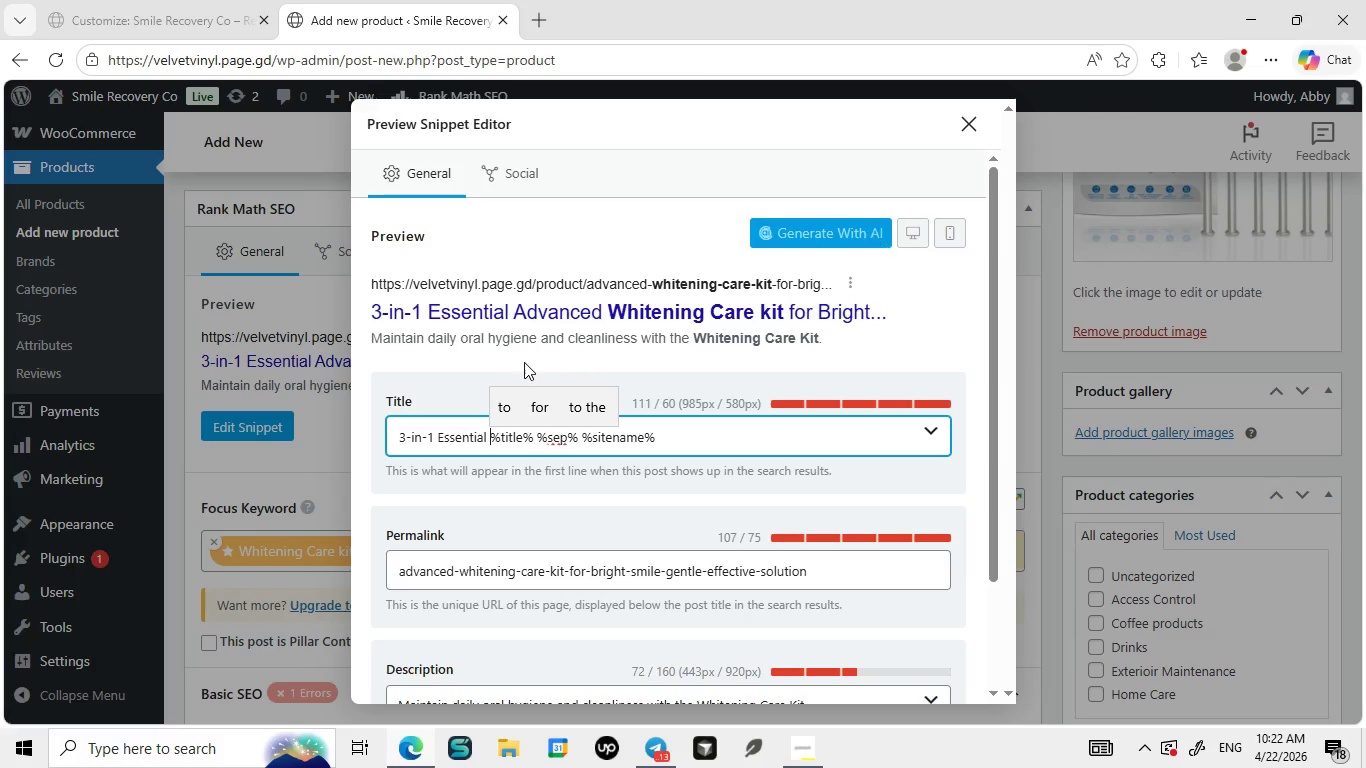 
wait(5.66)
 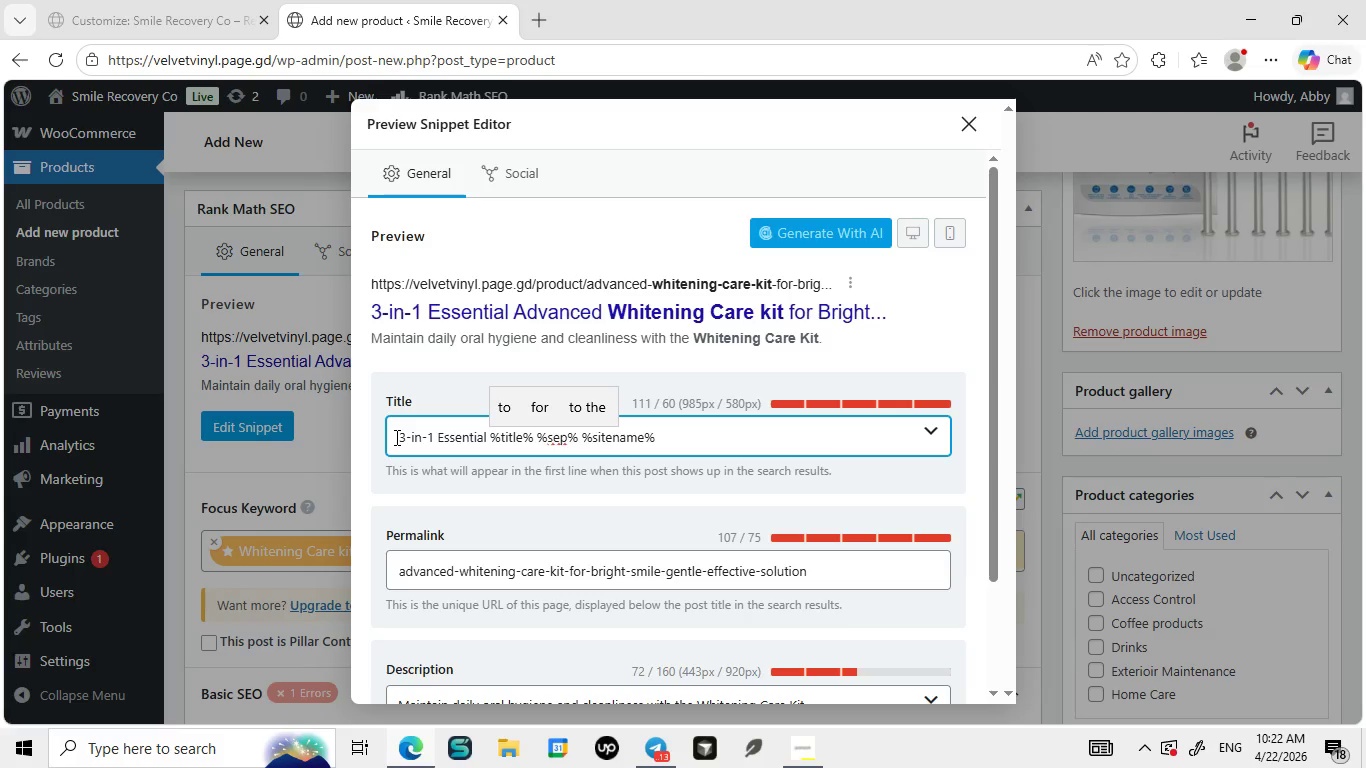 
double_click([465, 443])
 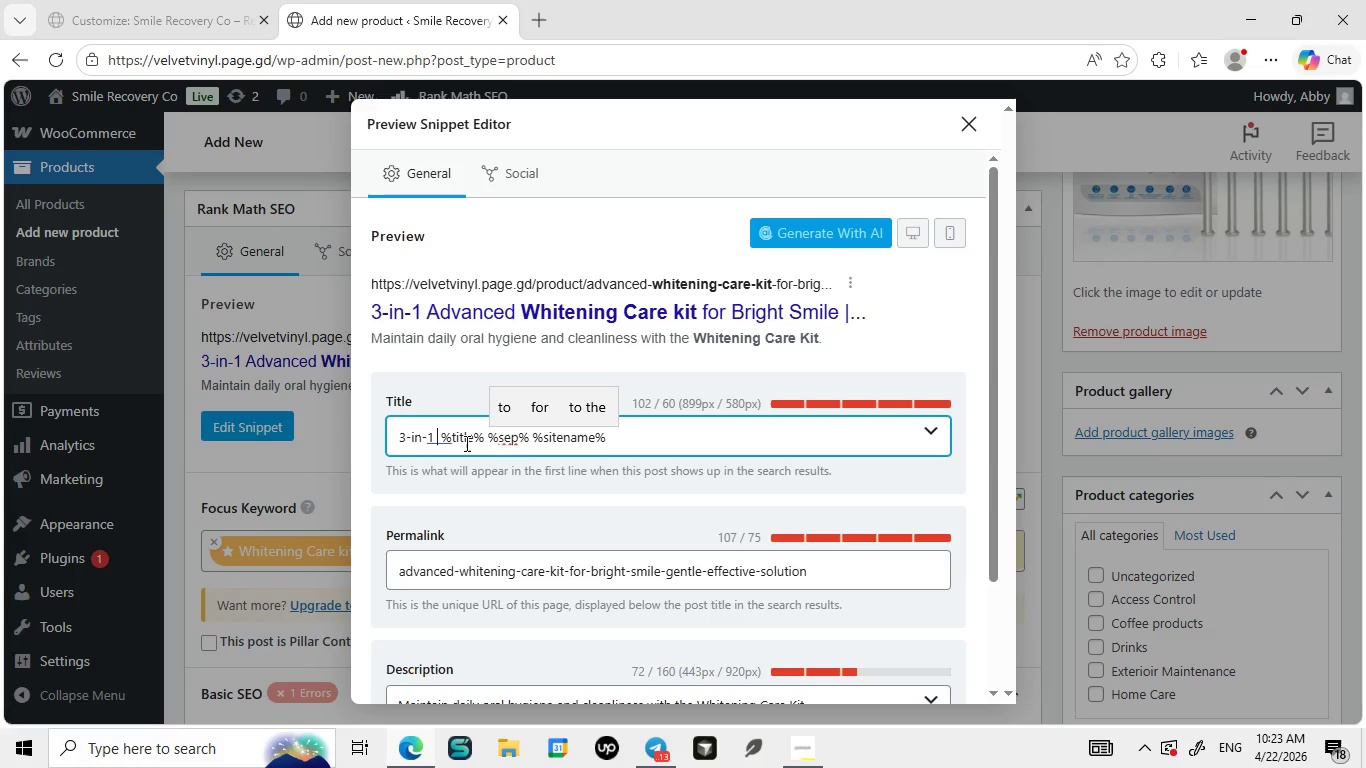 
key(Backspace)
 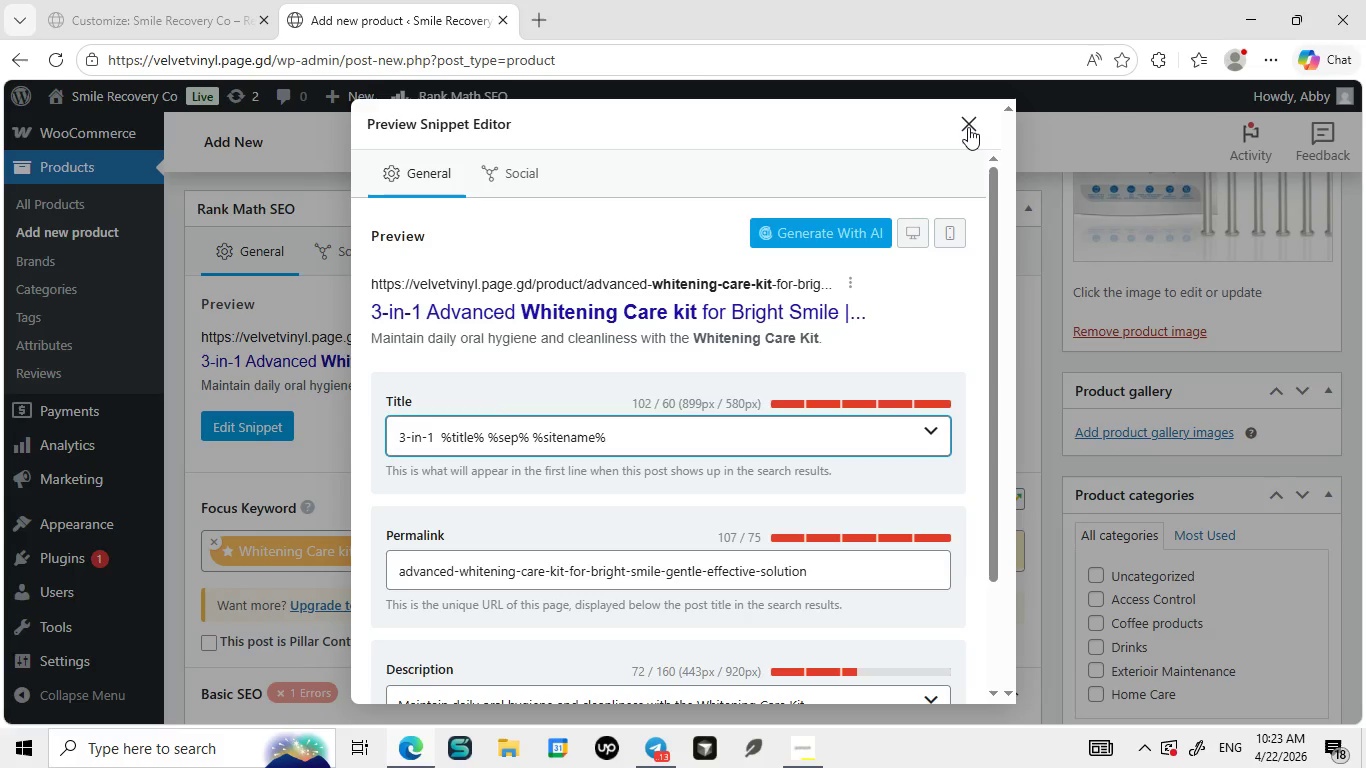 
left_click([968, 127])
 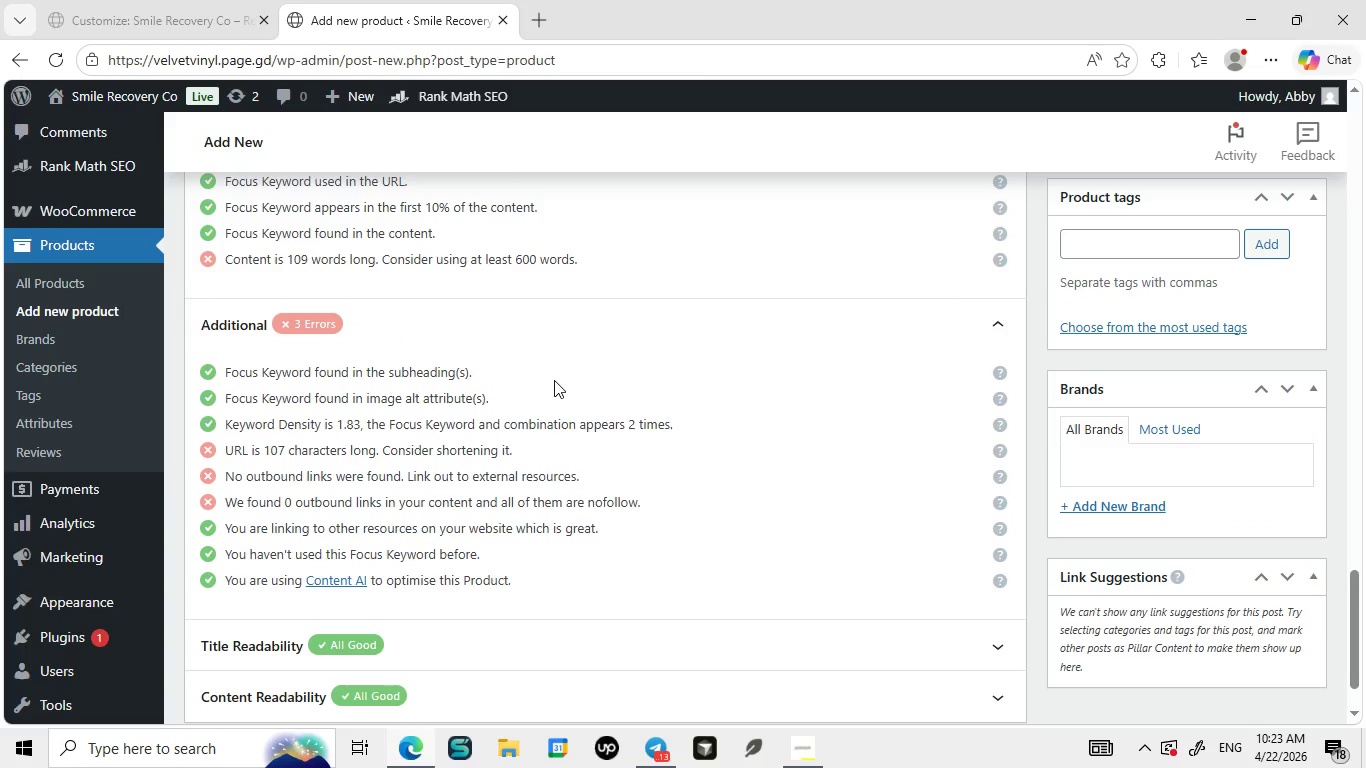 
wait(9.14)
 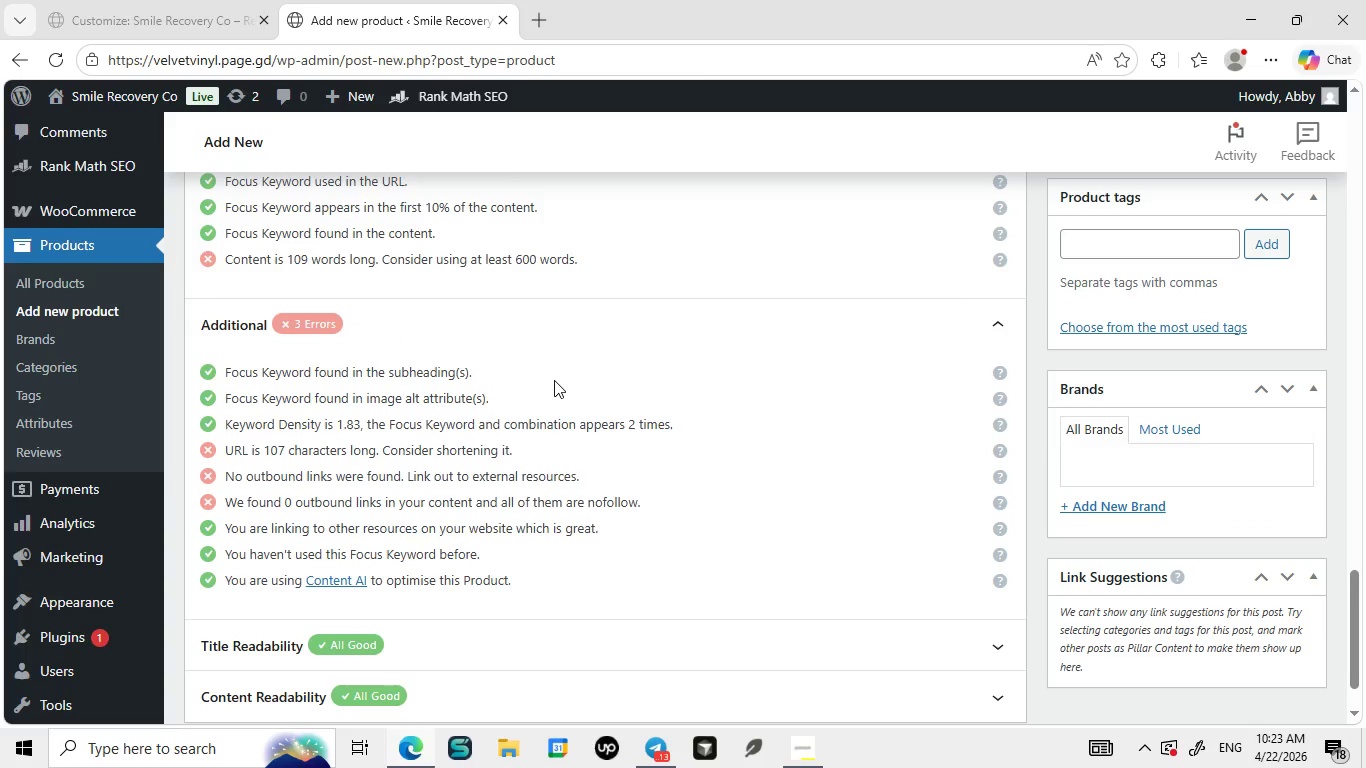 
left_click([229, 490])
 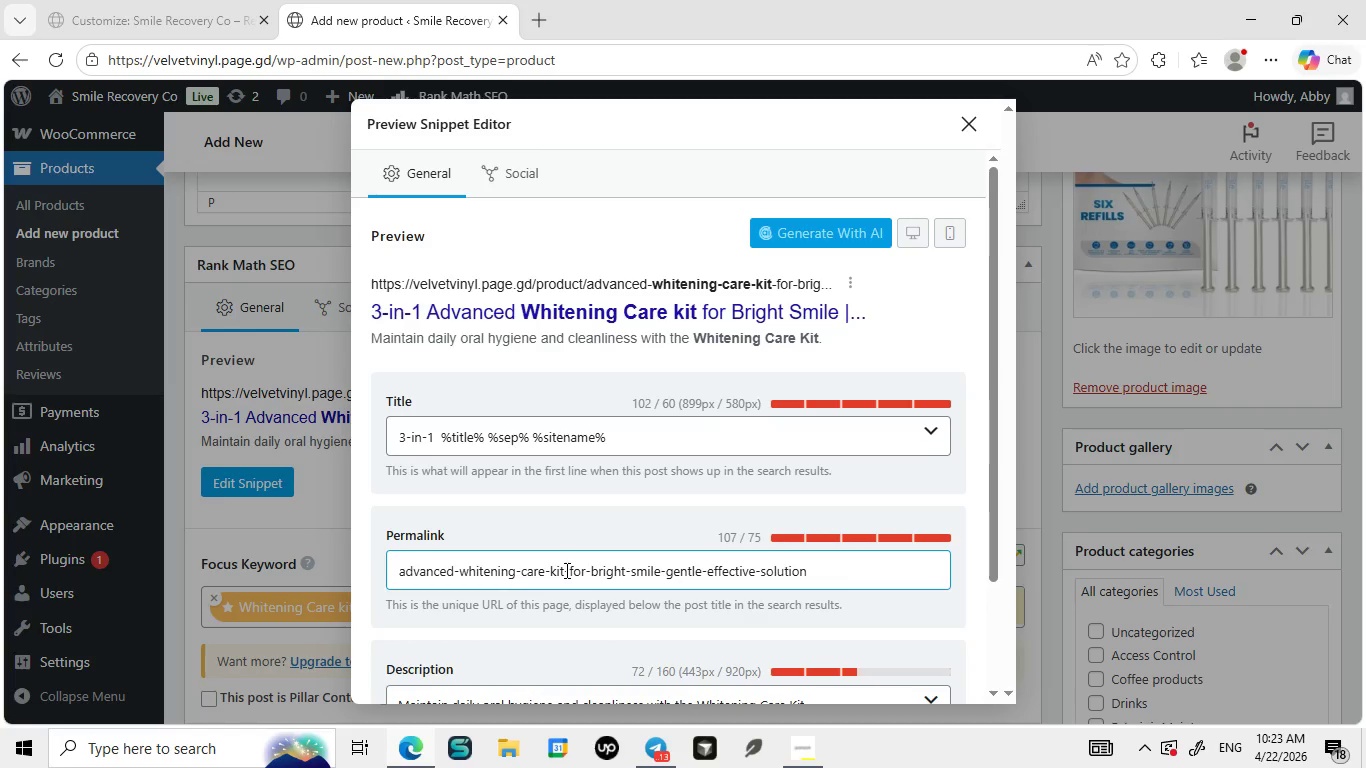 
left_click_drag(start_coordinate=[565, 570], to_coordinate=[835, 560])
 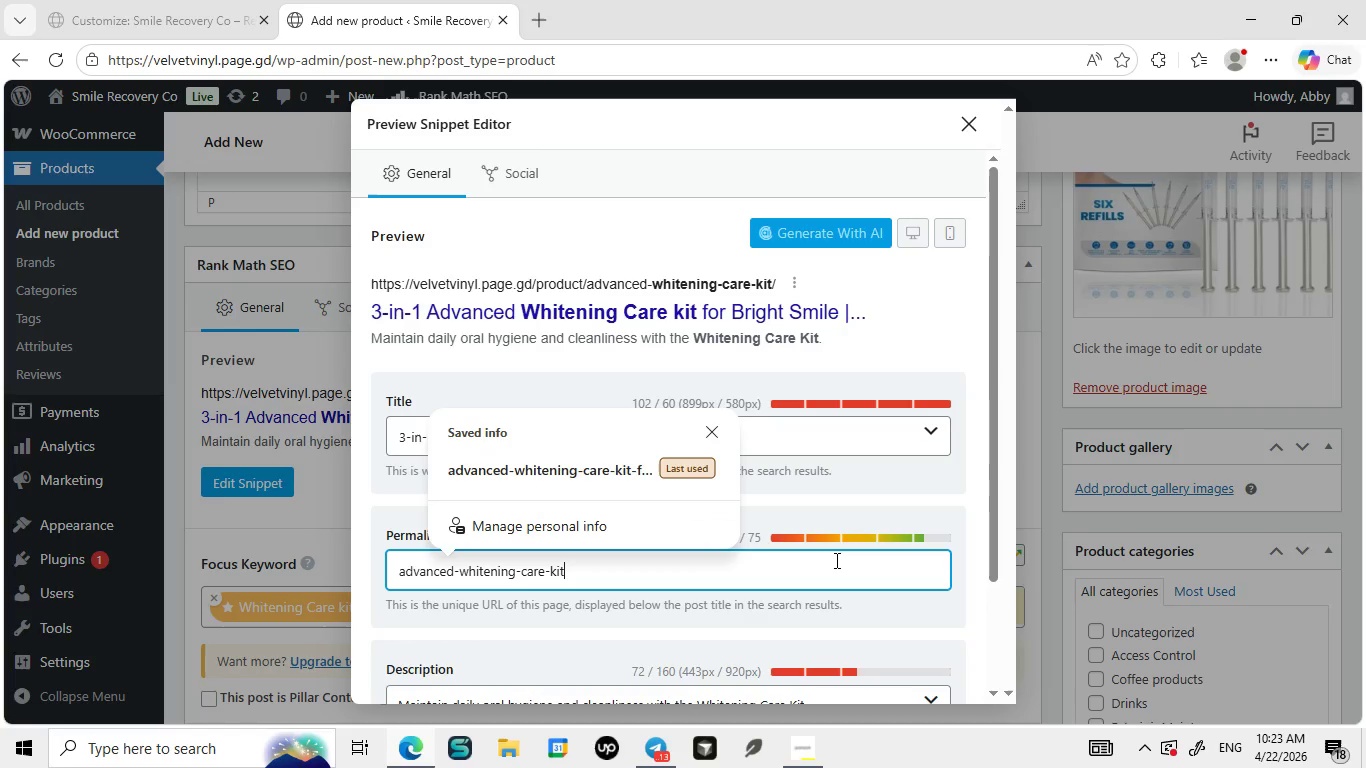 
key(Backspace)
 